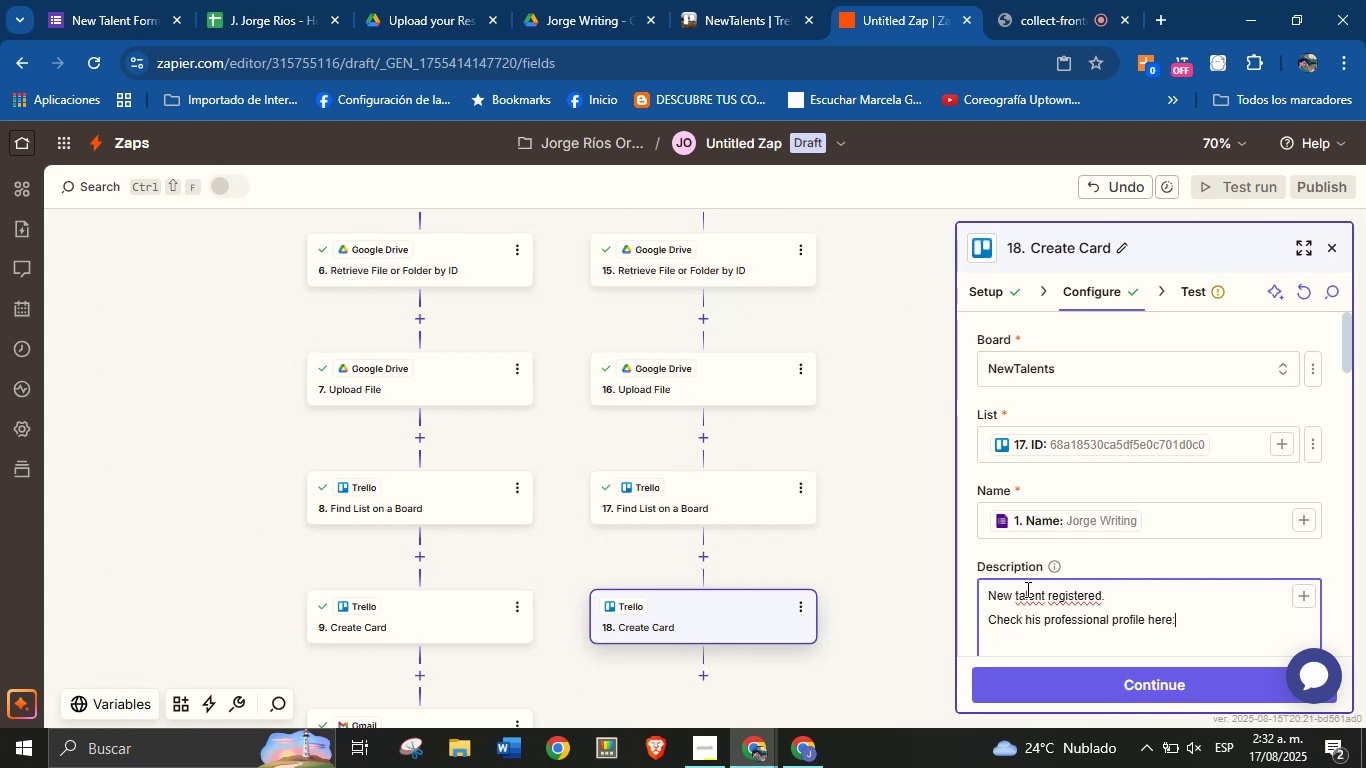 
key(Enter)
 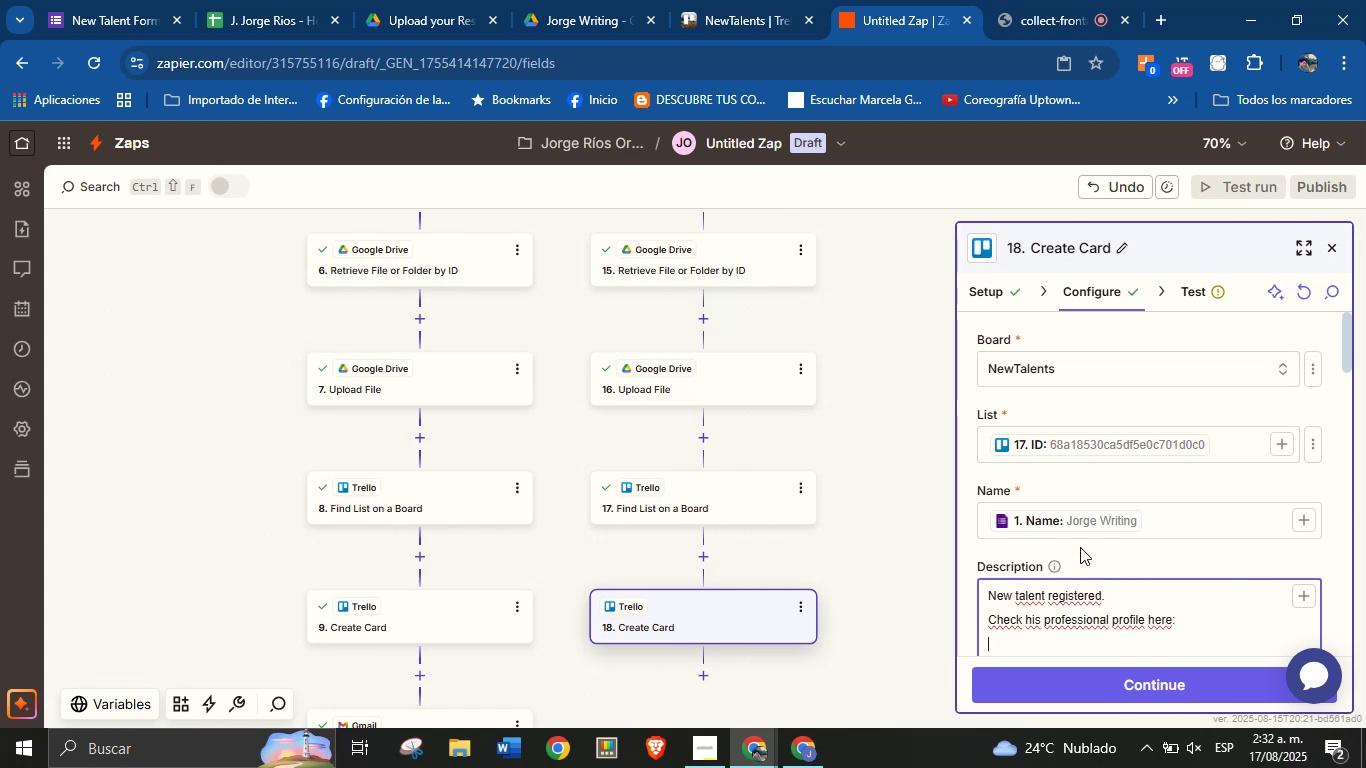 
scroll: coordinate [1129, 505], scroll_direction: down, amount: 1.0
 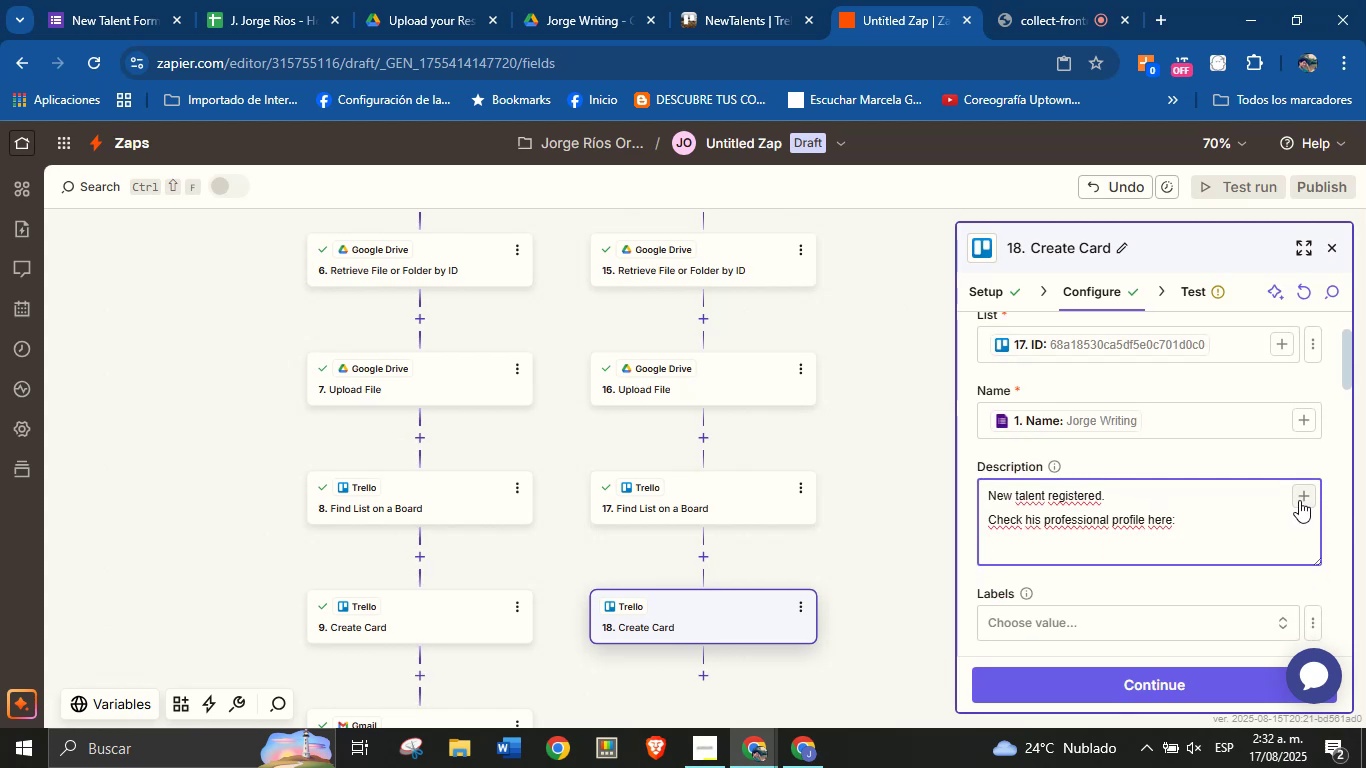 
left_click([1299, 500])
 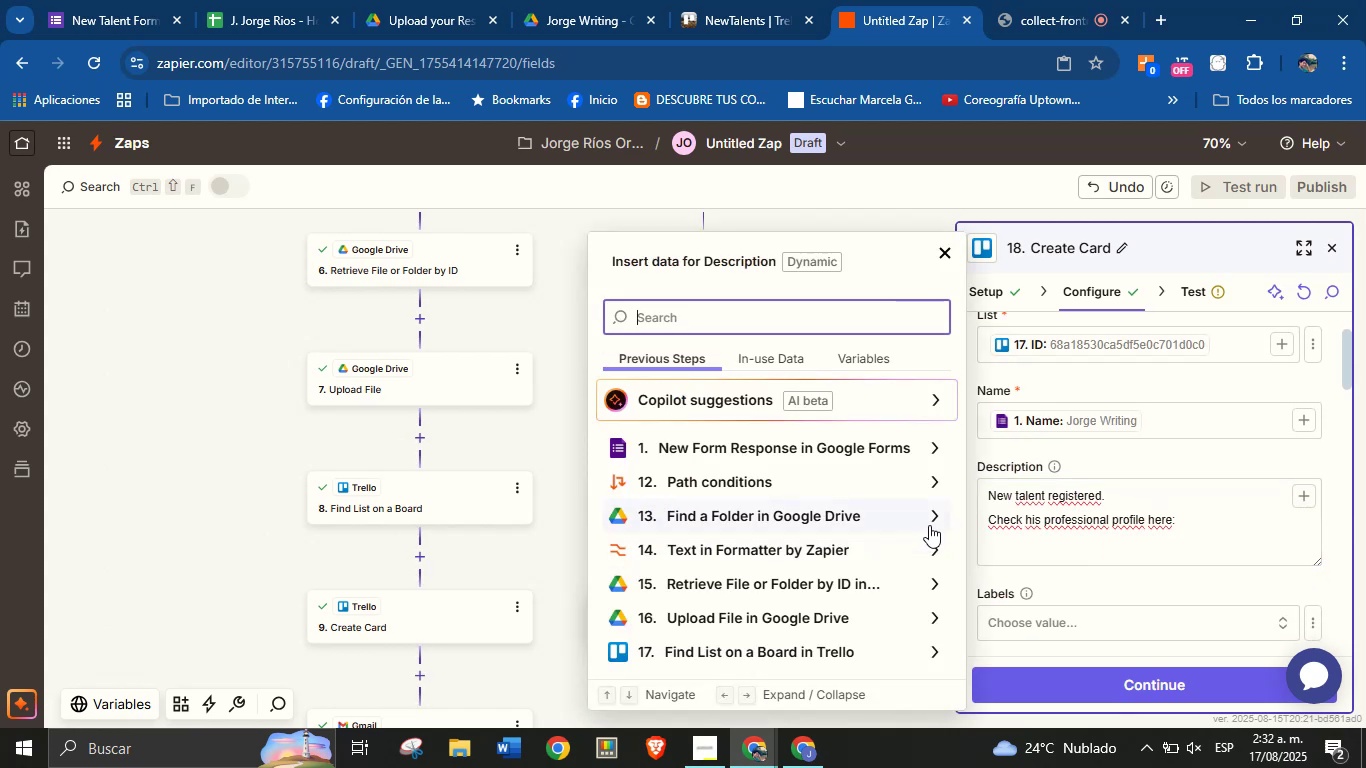 
left_click([932, 519])
 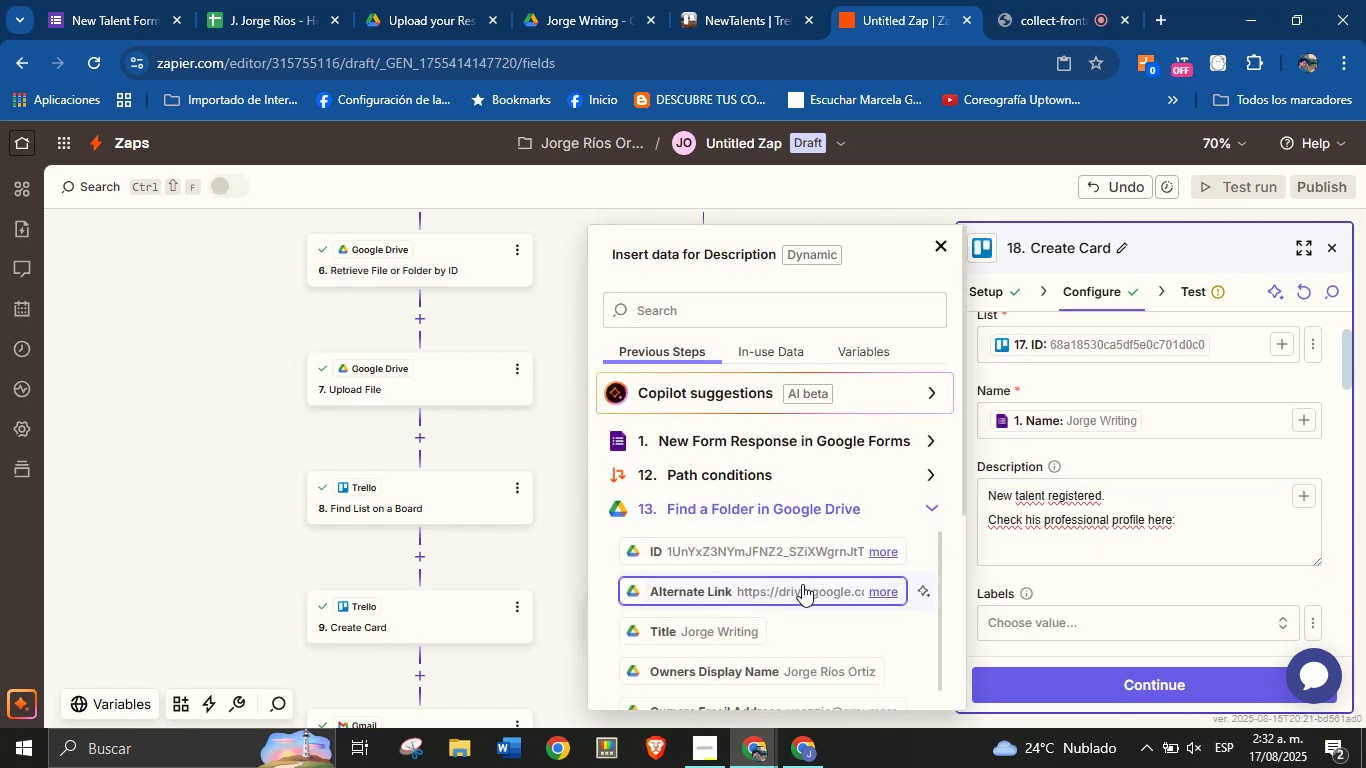 
left_click([802, 592])
 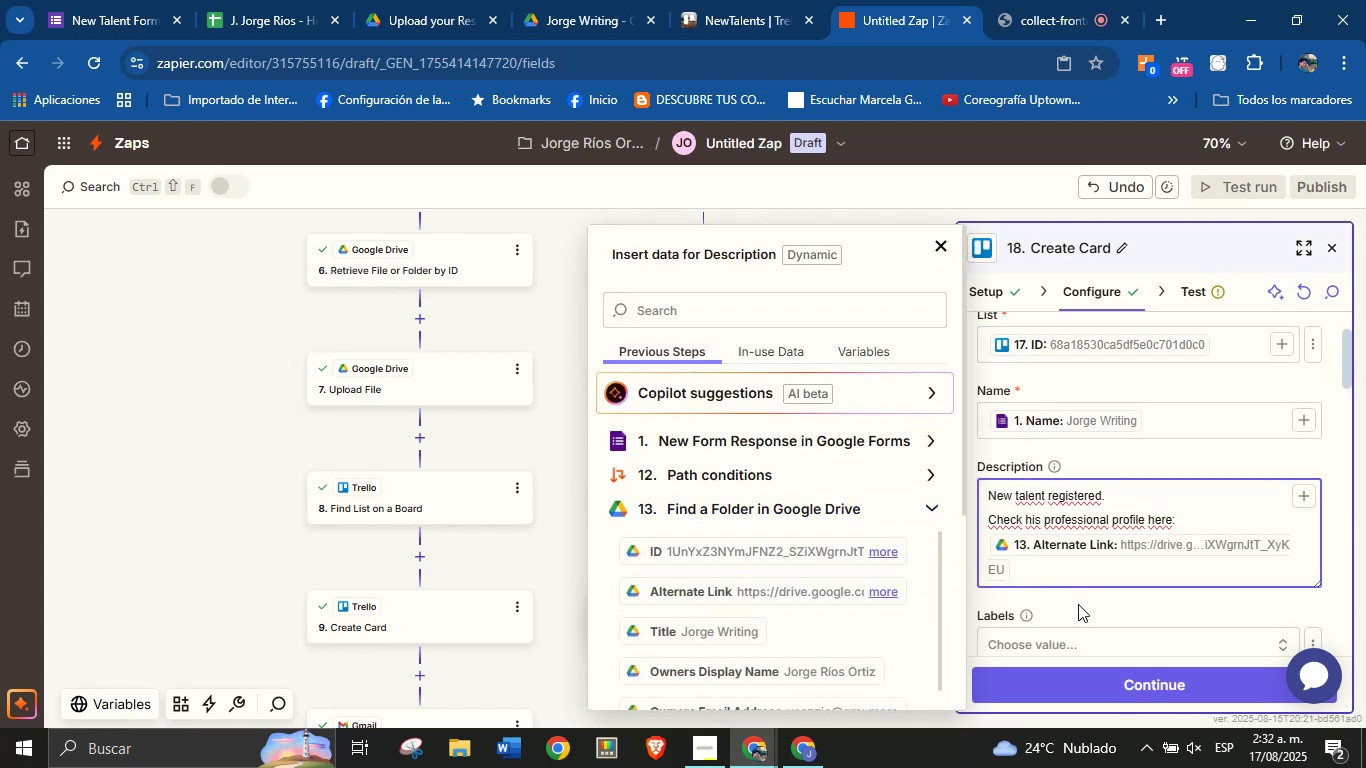 
left_click([1078, 604])
 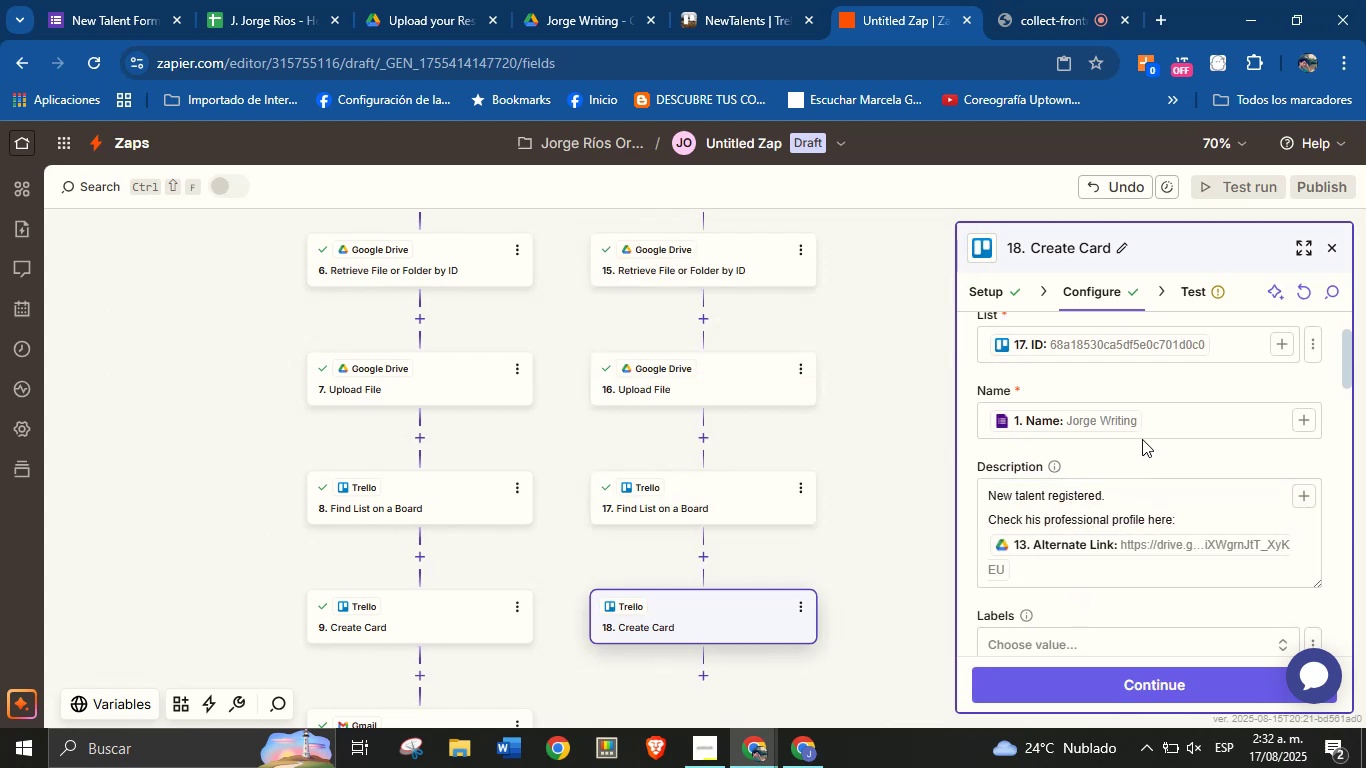 
scroll: coordinate [1136, 501], scroll_direction: down, amount: 4.0
 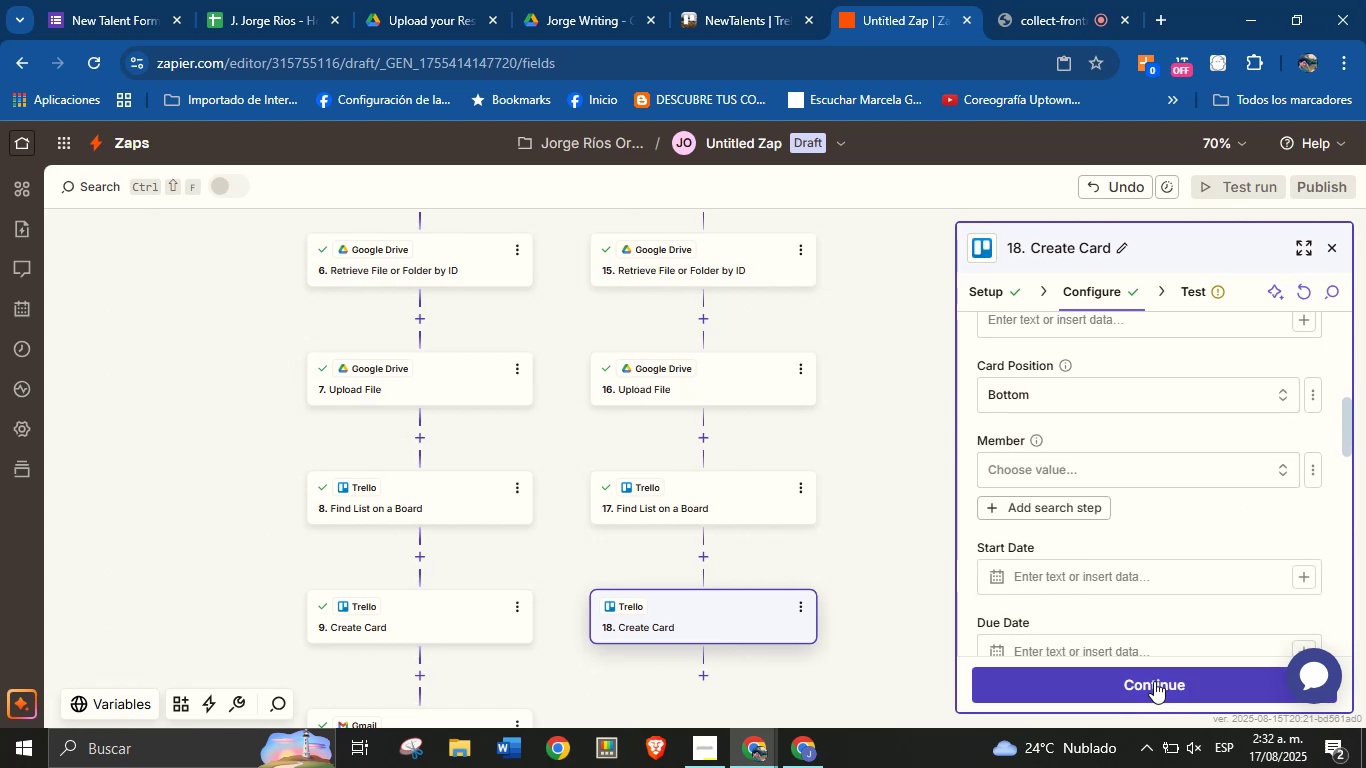 
left_click([1154, 681])
 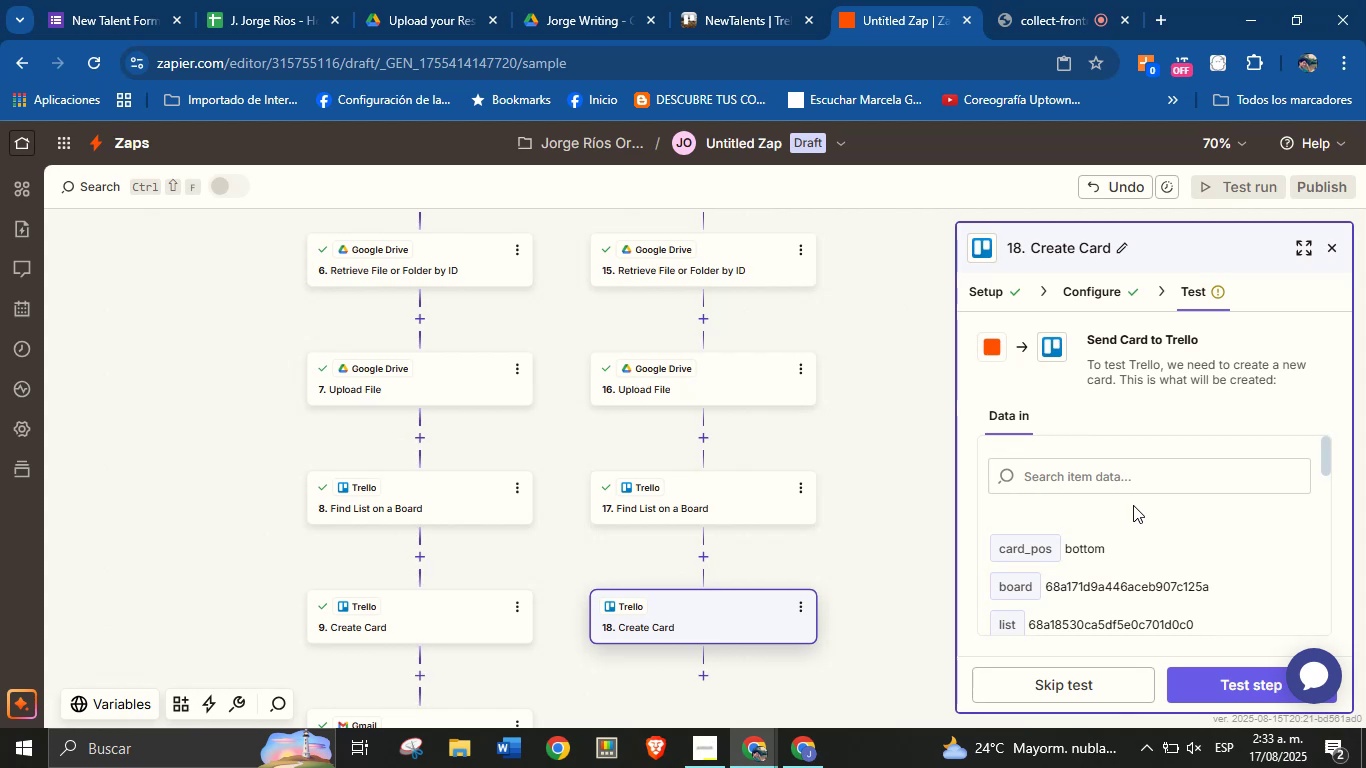 
wait(42.34)
 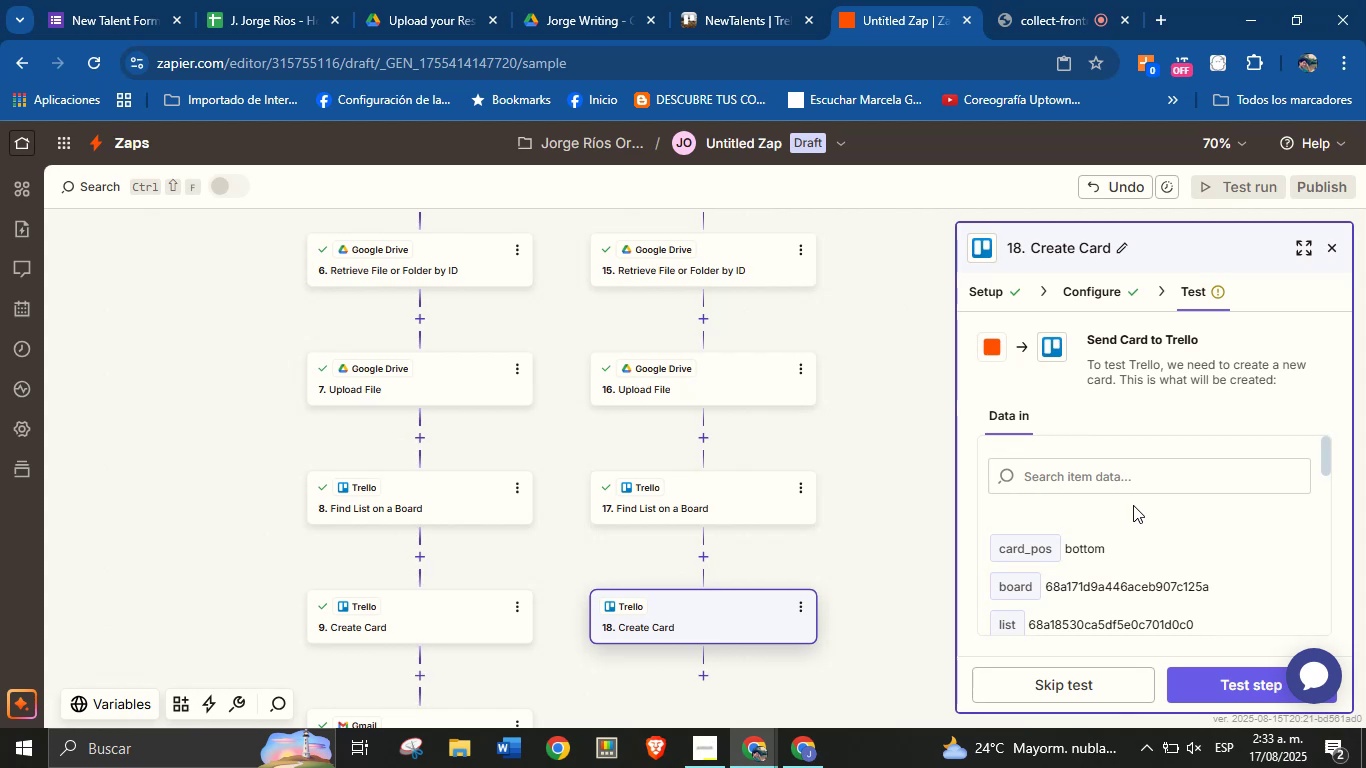 
scroll: coordinate [1135, 521], scroll_direction: down, amount: 2.0
 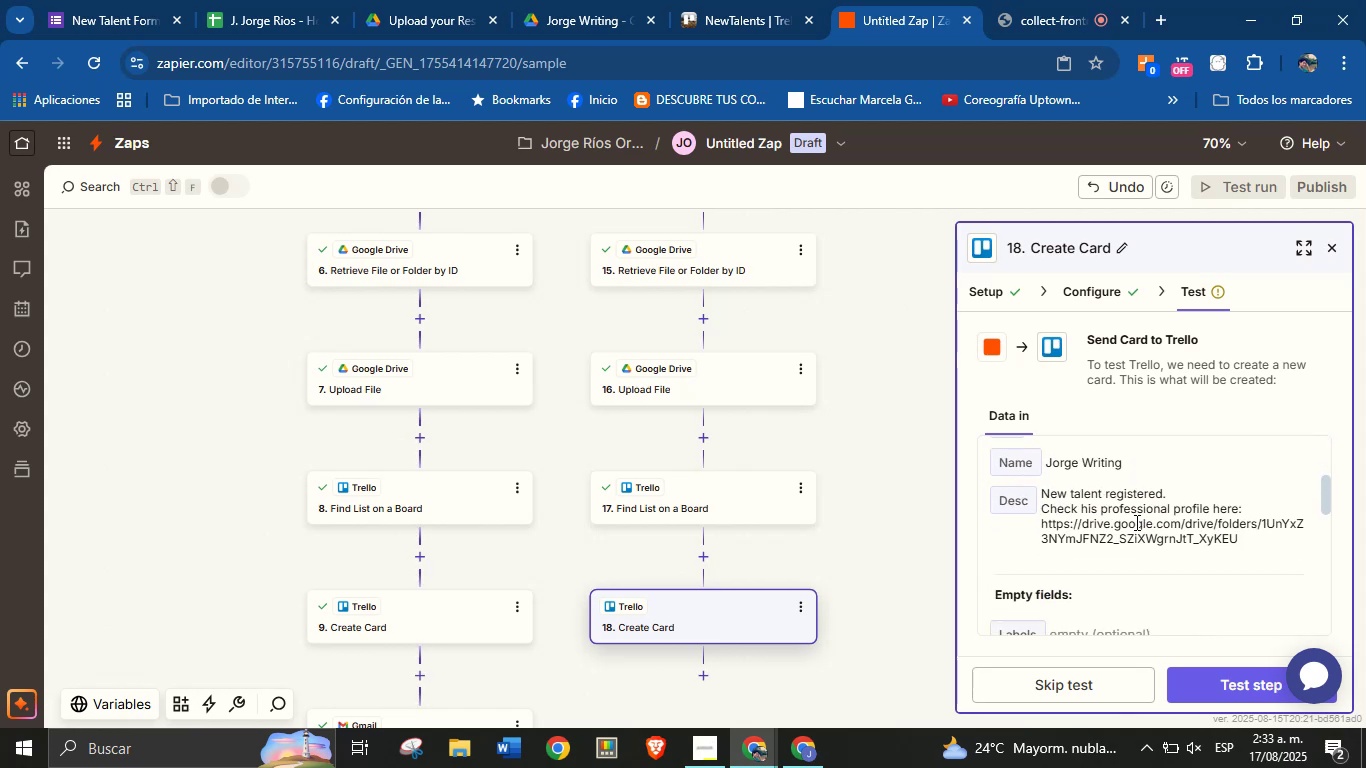 
scroll: coordinate [1130, 527], scroll_direction: up, amount: 7.0
 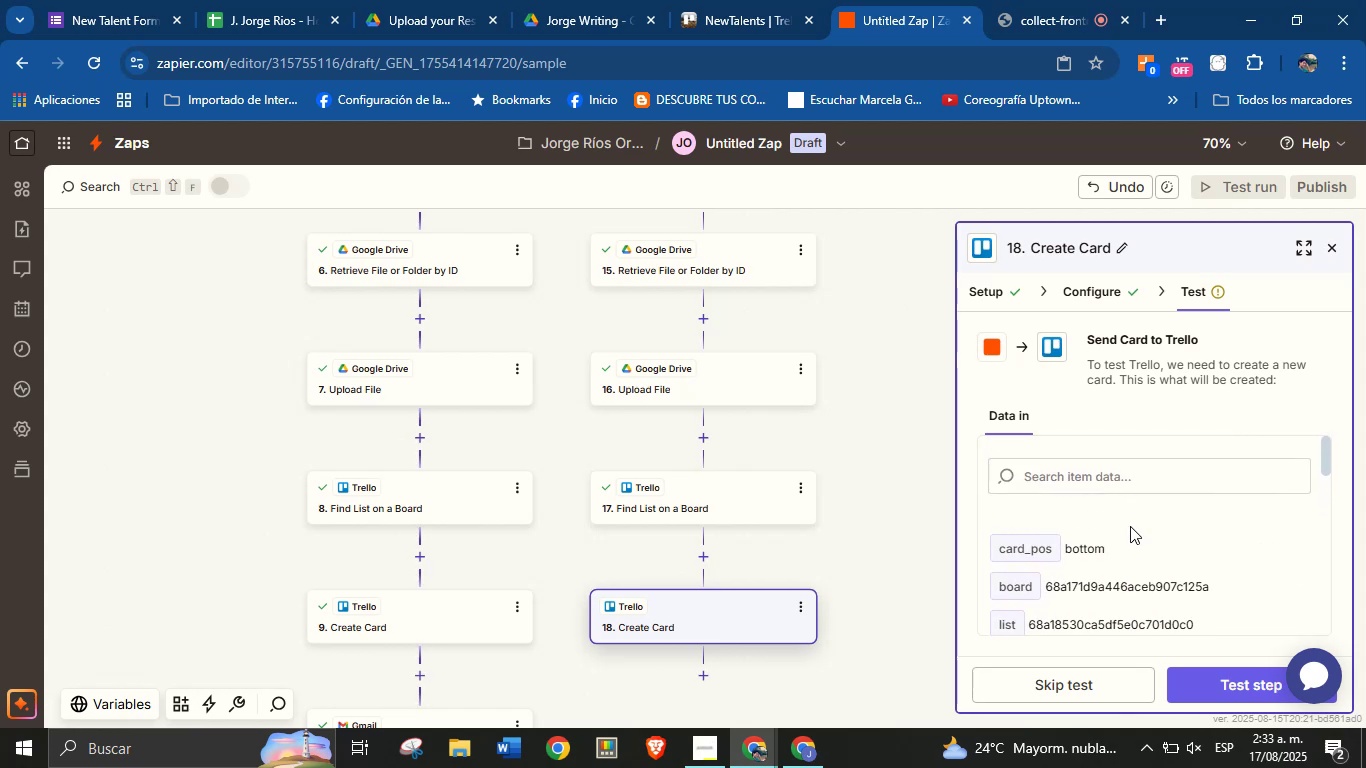 
scroll: coordinate [1130, 526], scroll_direction: down, amount: 2.0
 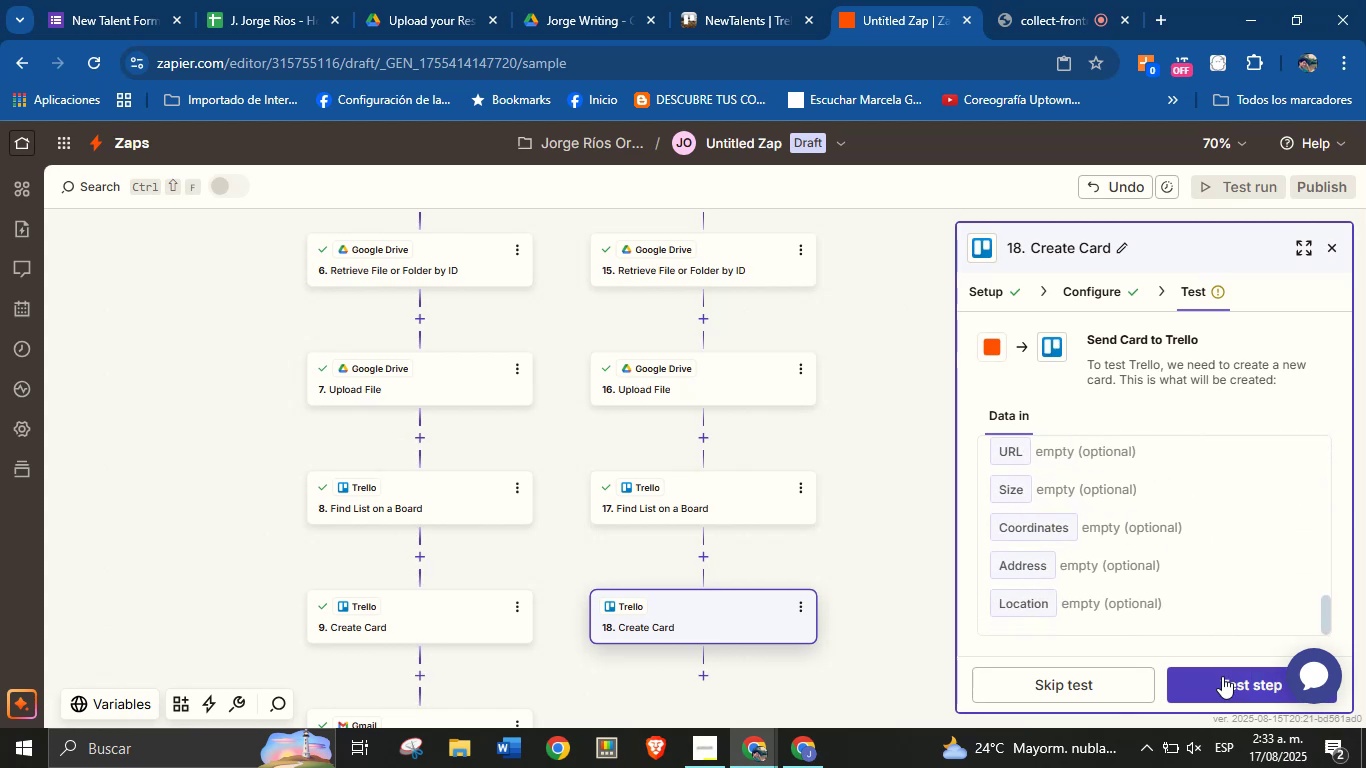 
left_click([1222, 676])
 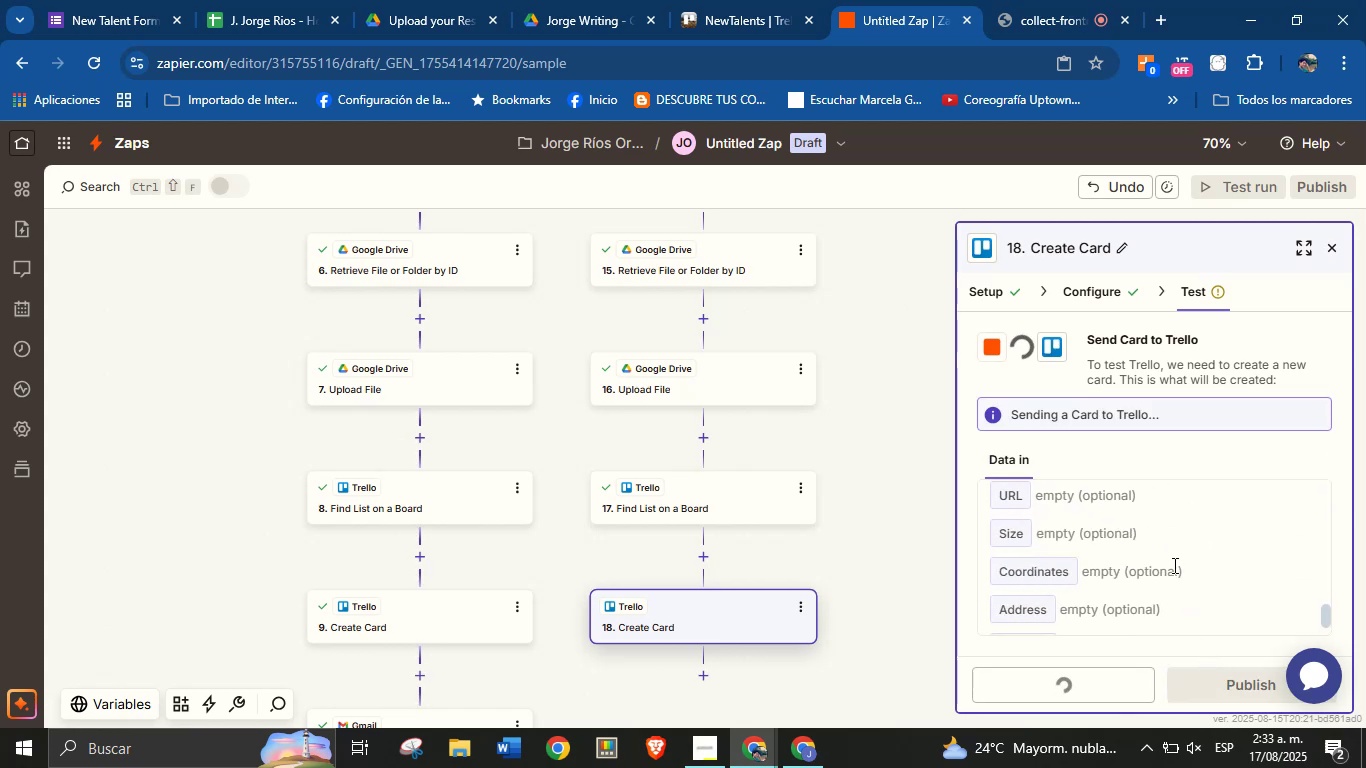 
mouse_move([983, 587])
 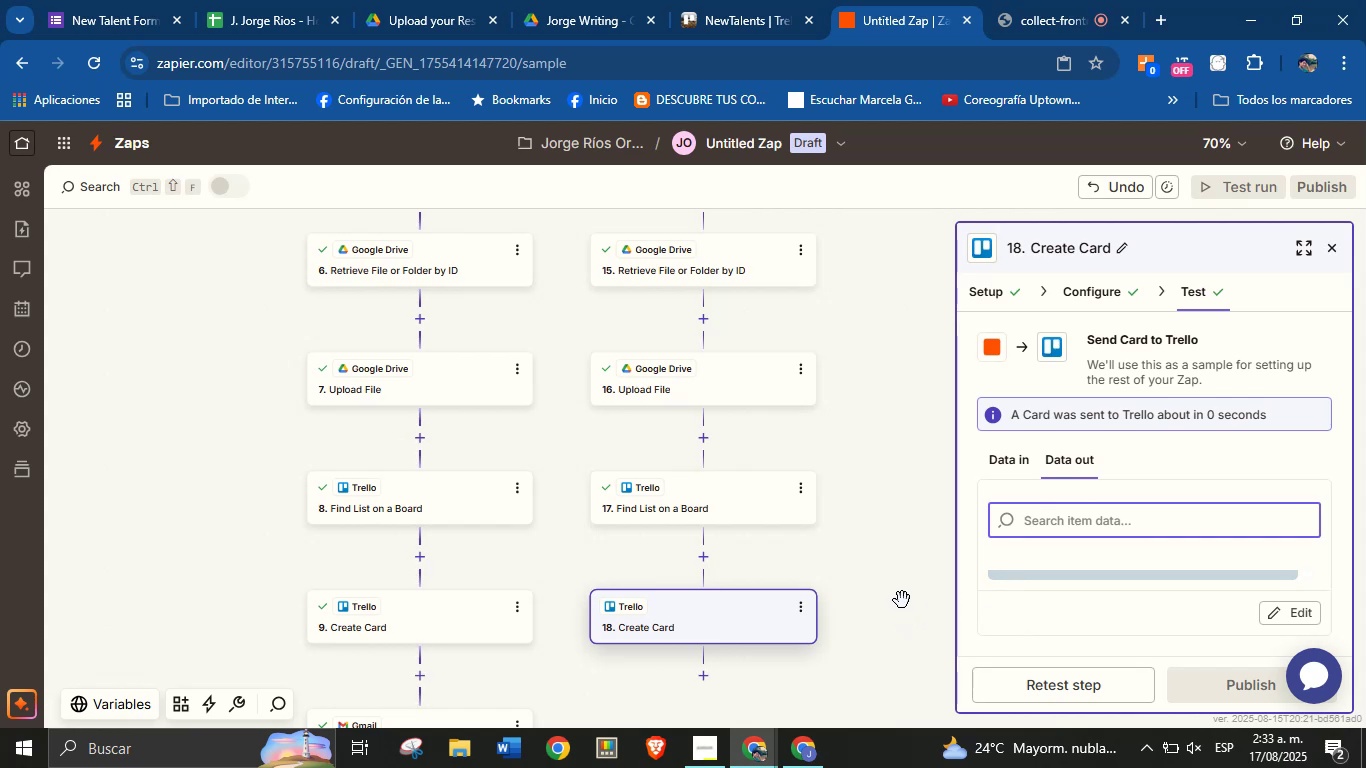 
left_click_drag(start_coordinate=[901, 600], to_coordinate=[895, 507])
 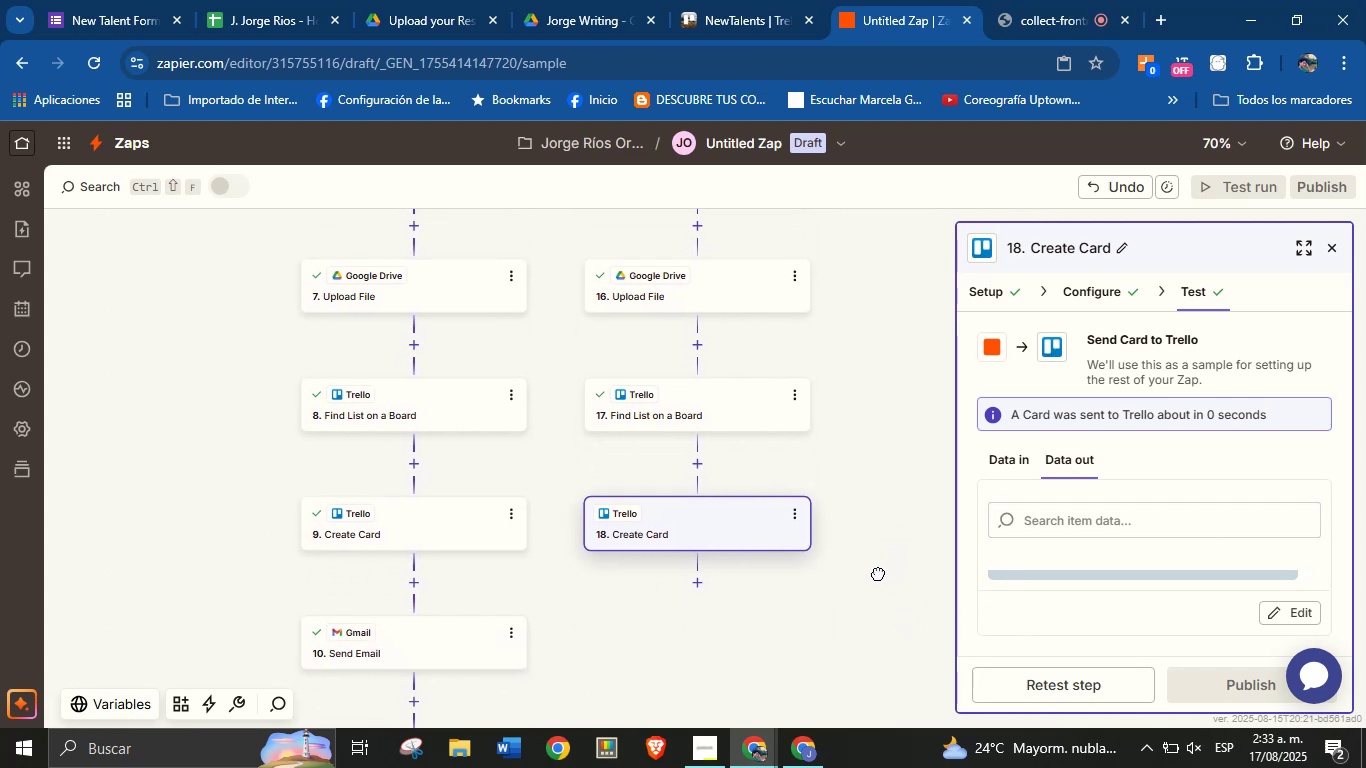 
left_click_drag(start_coordinate=[878, 575], to_coordinate=[889, 536])
 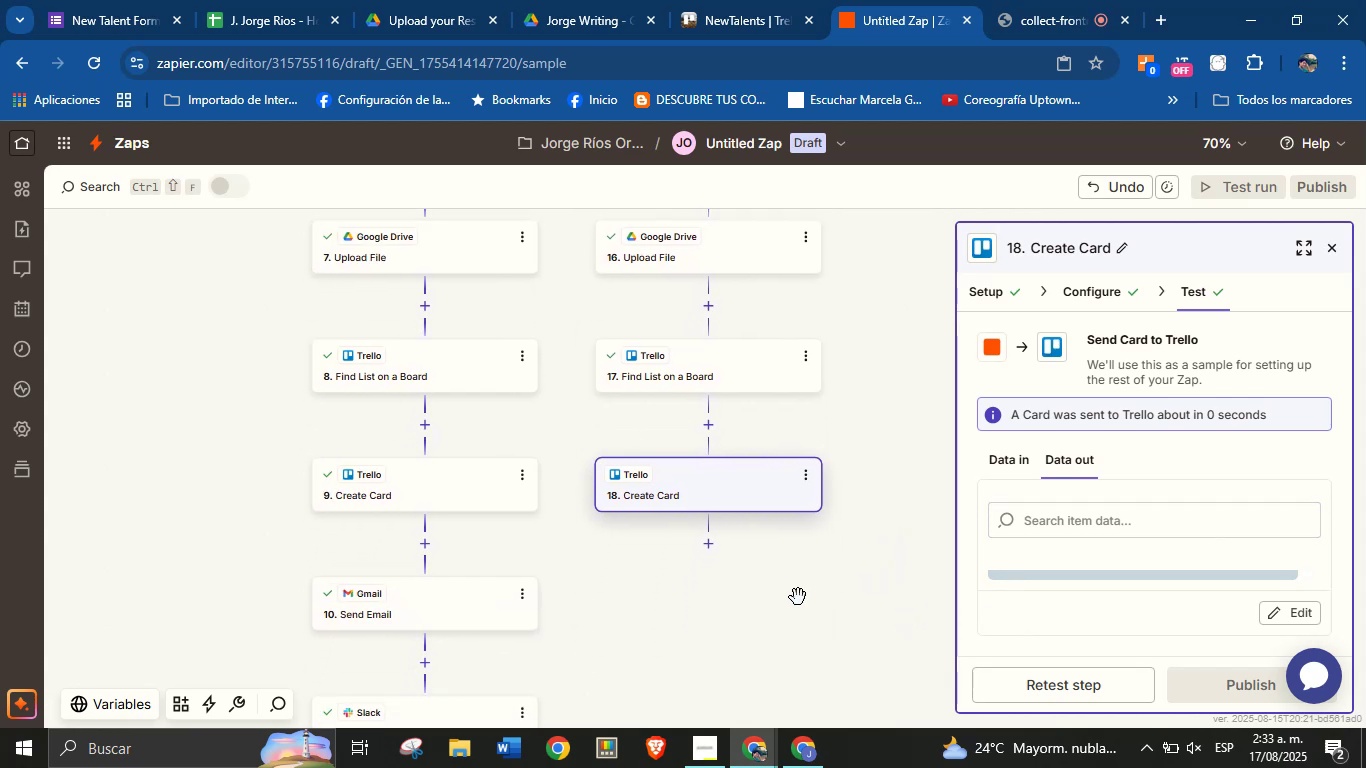 
left_click_drag(start_coordinate=[785, 607], to_coordinate=[797, 589])
 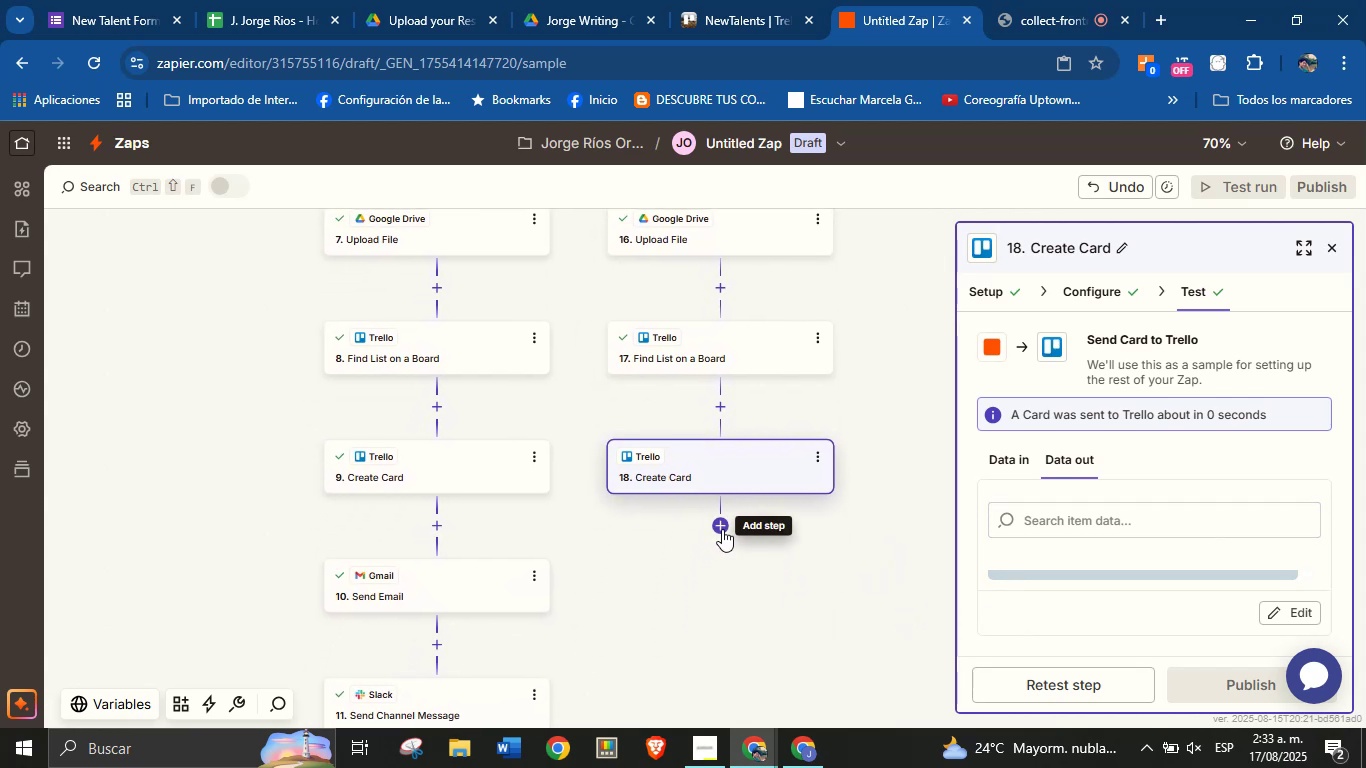 
left_click([722, 528])
 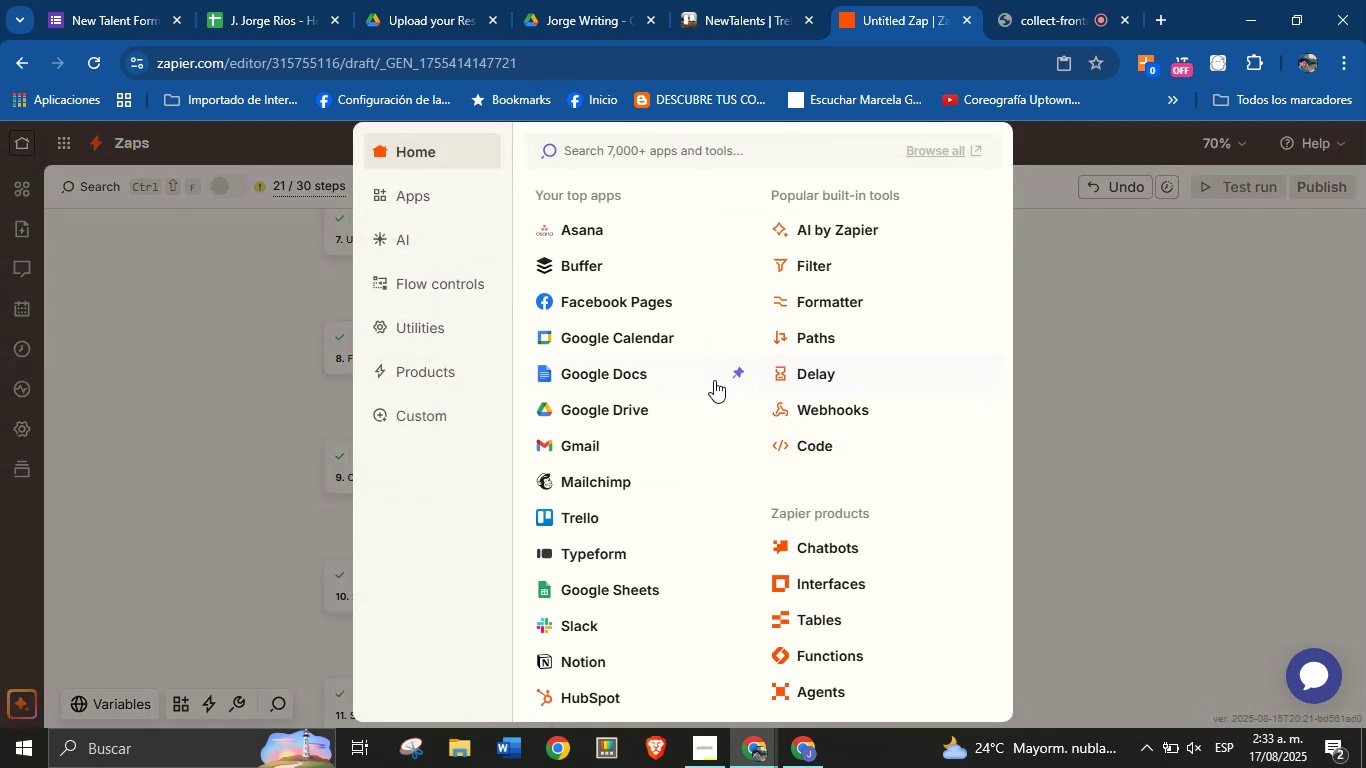 
left_click([625, 441])
 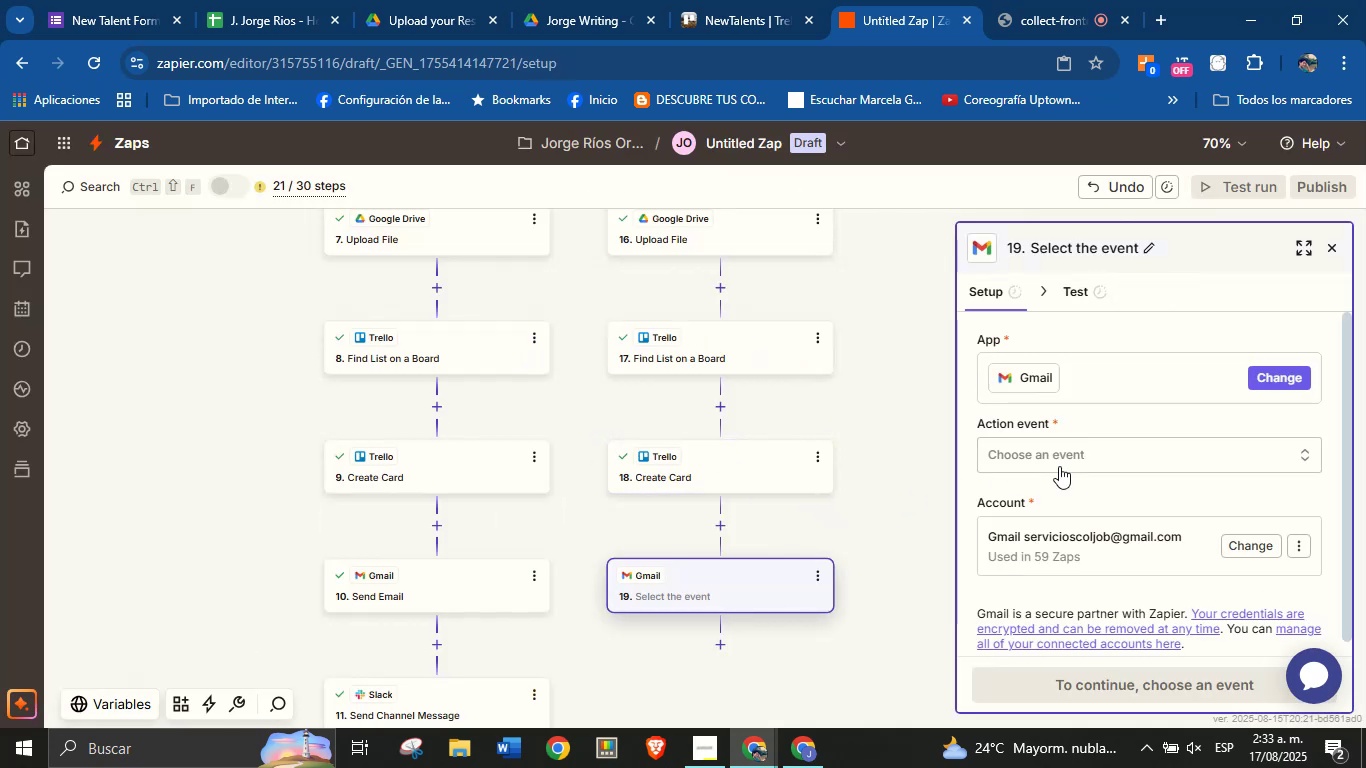 
left_click([1065, 456])
 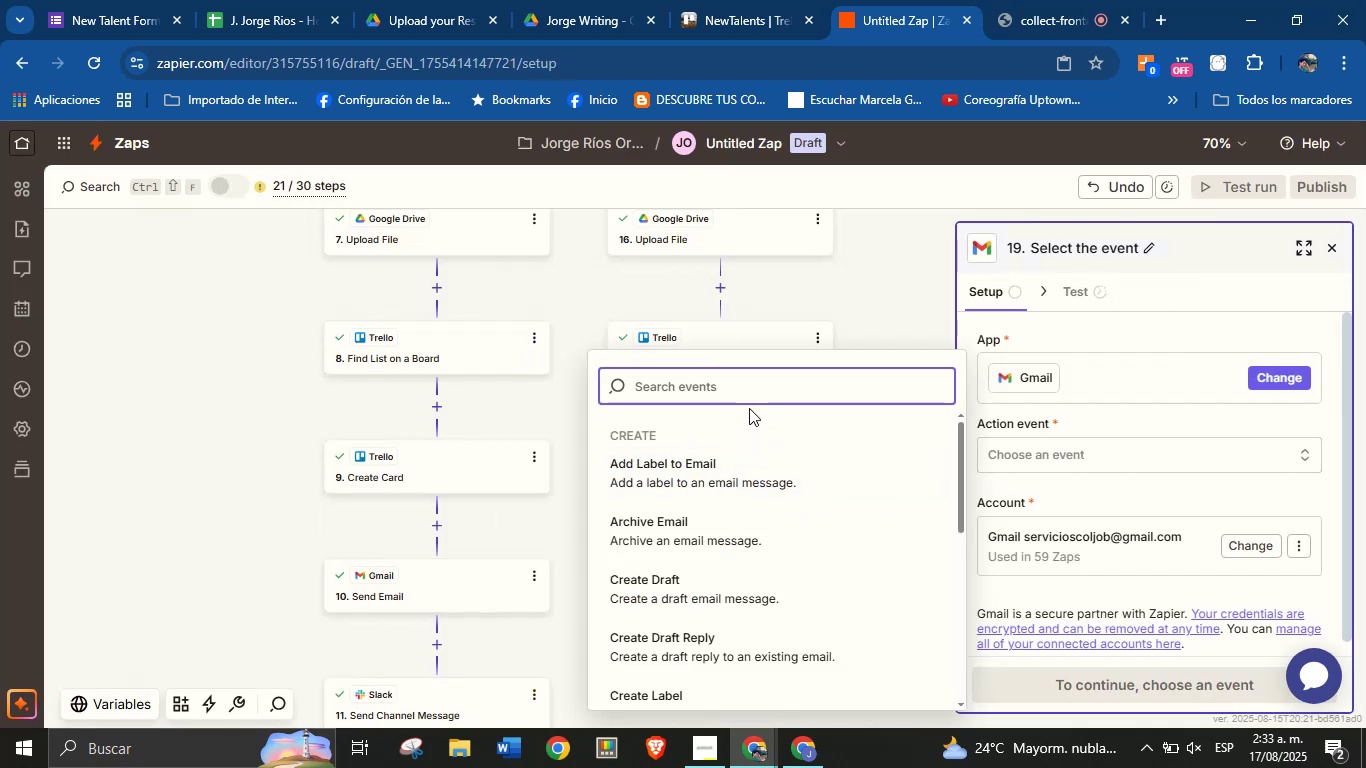 
type(sen)
 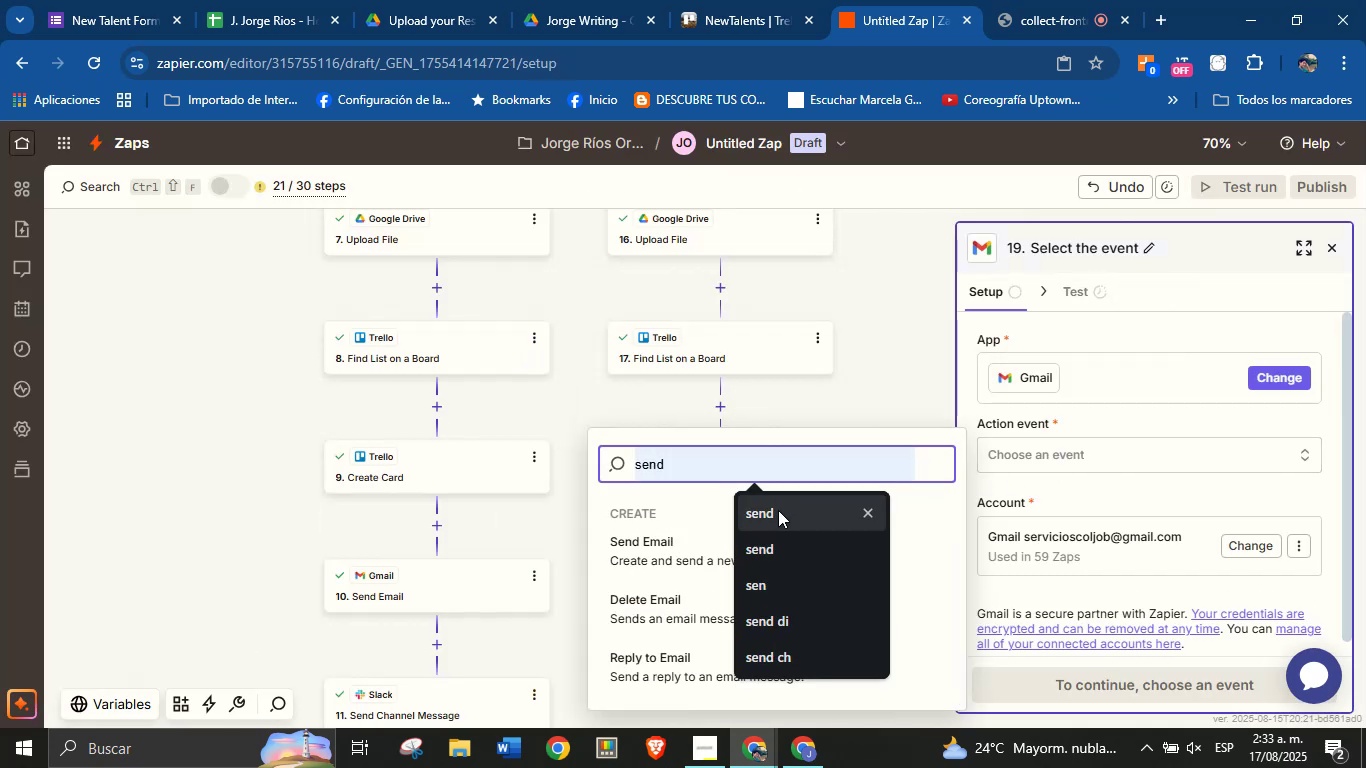 
left_click([778, 510])
 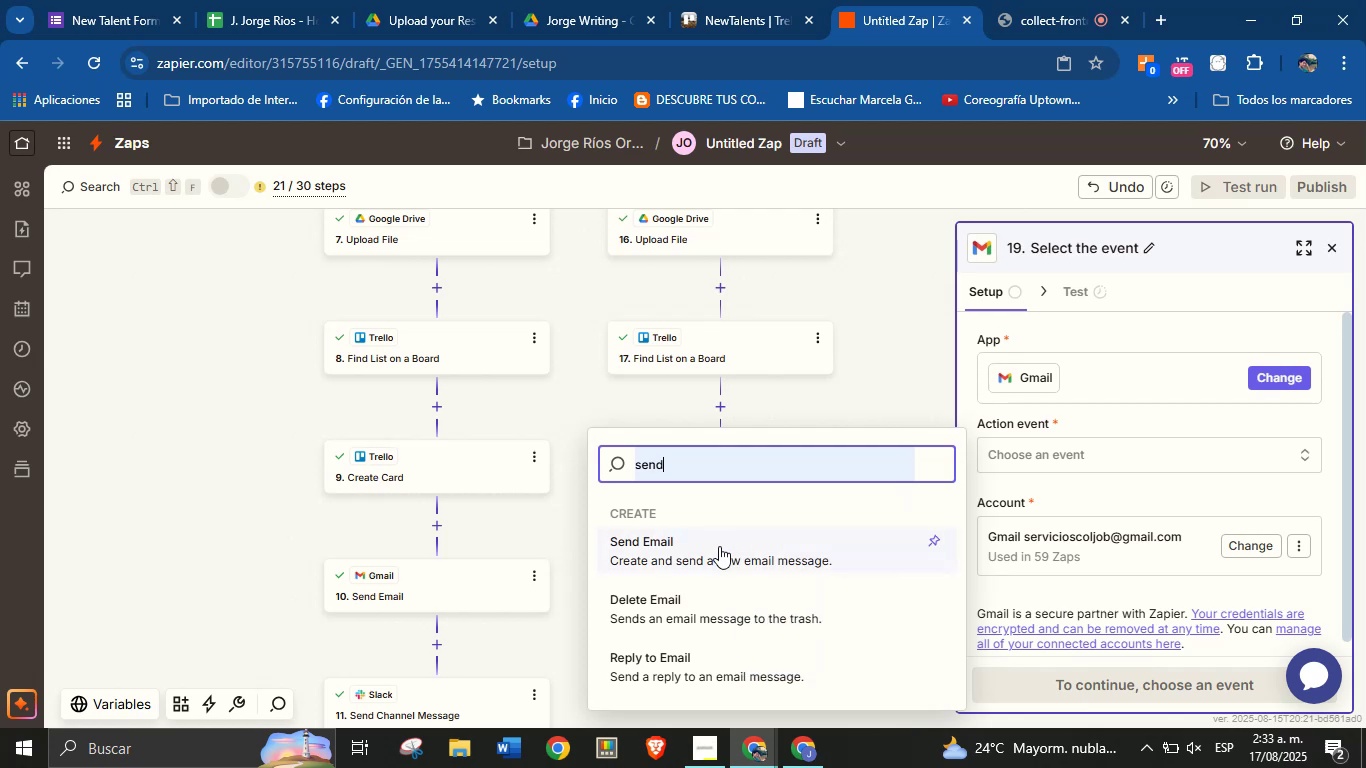 
left_click([719, 546])
 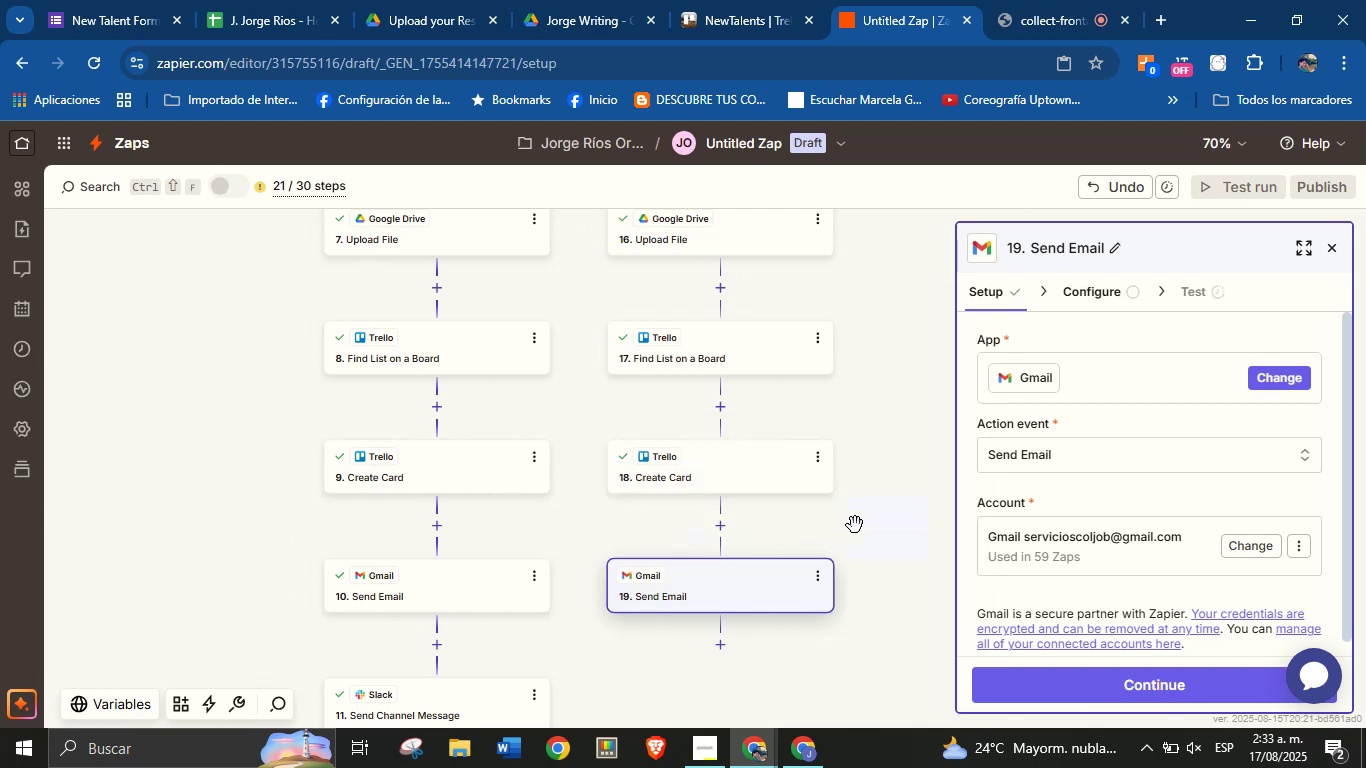 
left_click_drag(start_coordinate=[858, 524], to_coordinate=[873, 477])
 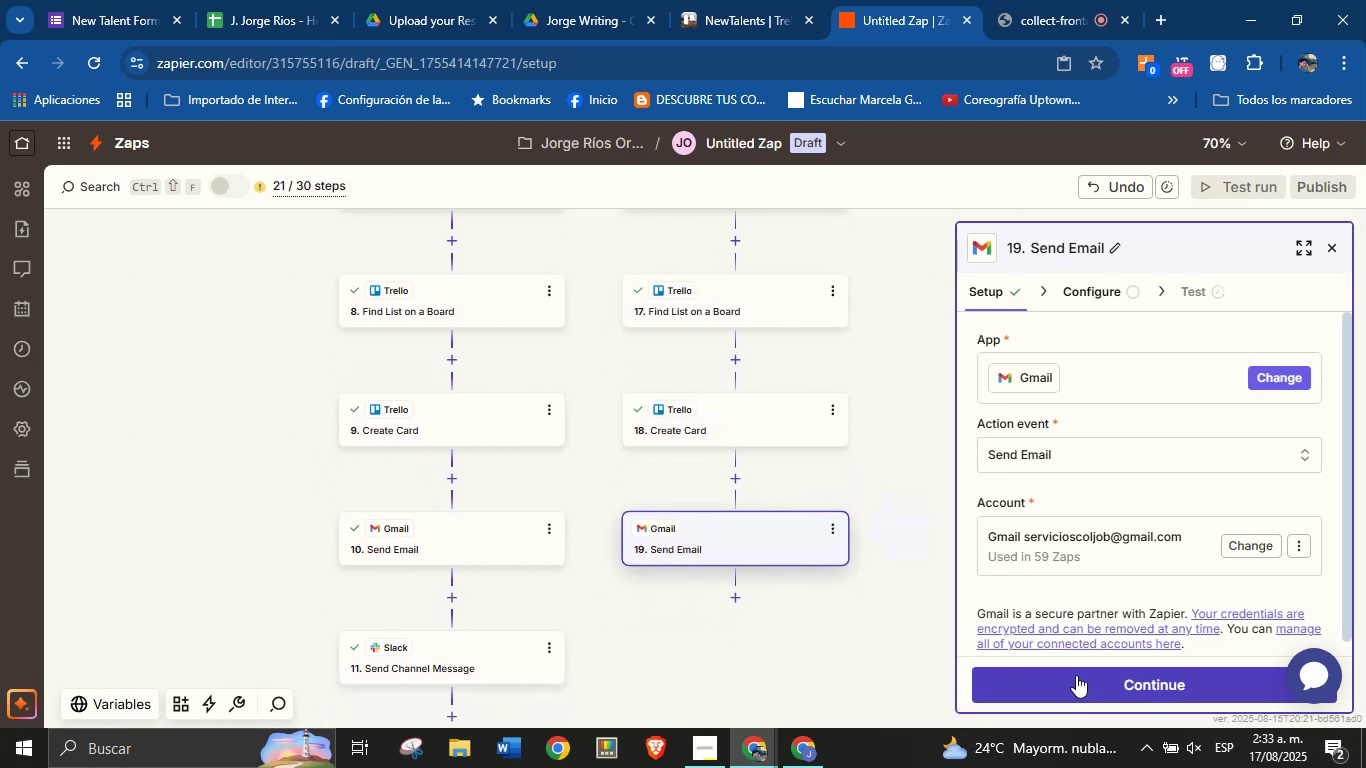 
left_click([1077, 675])
 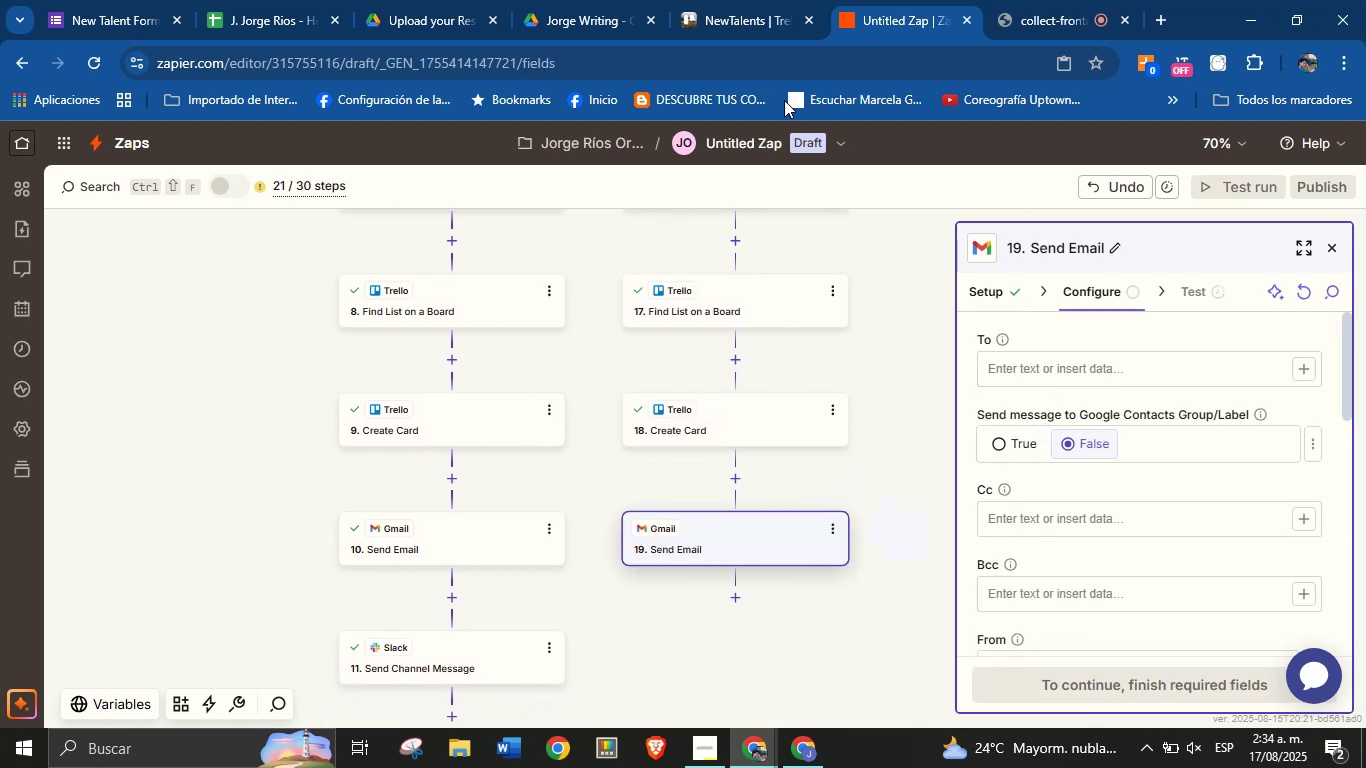 
left_click([764, 7])
 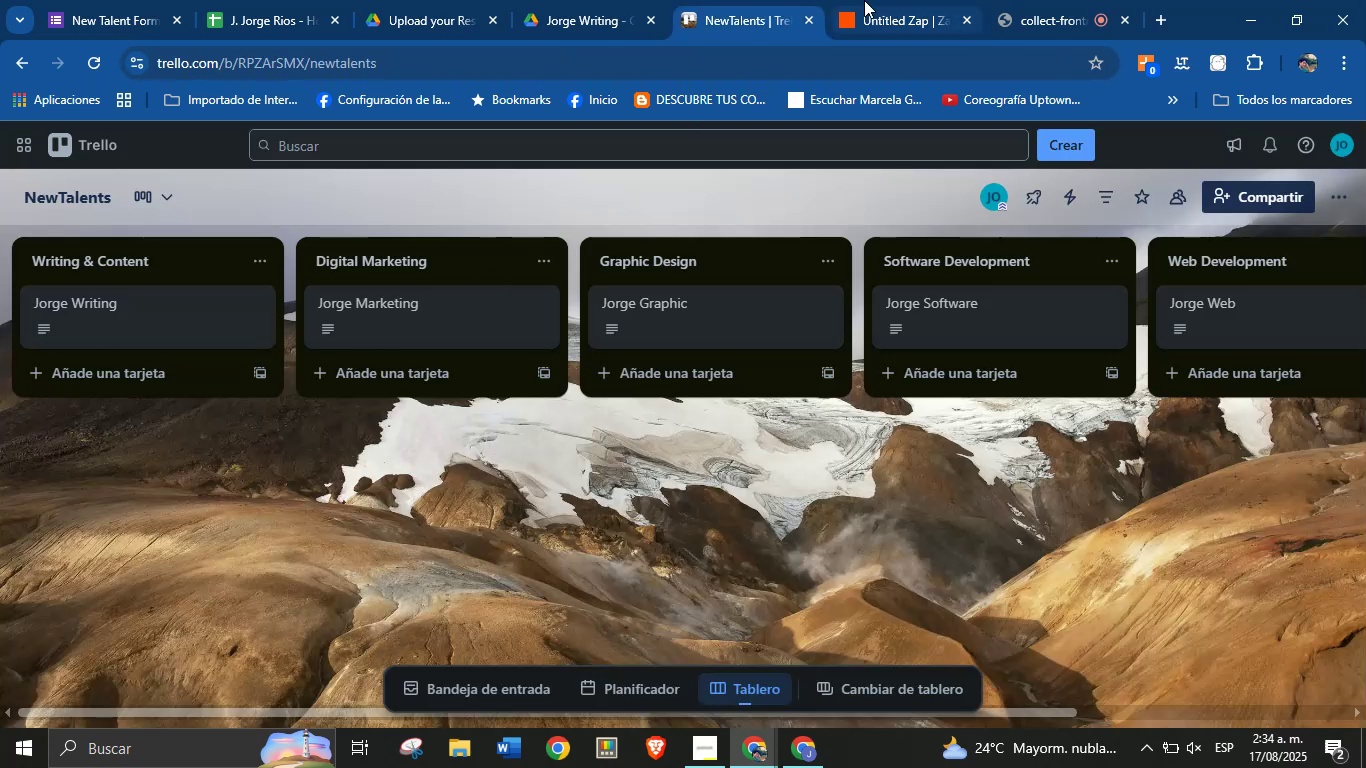 
left_click([864, 0])
 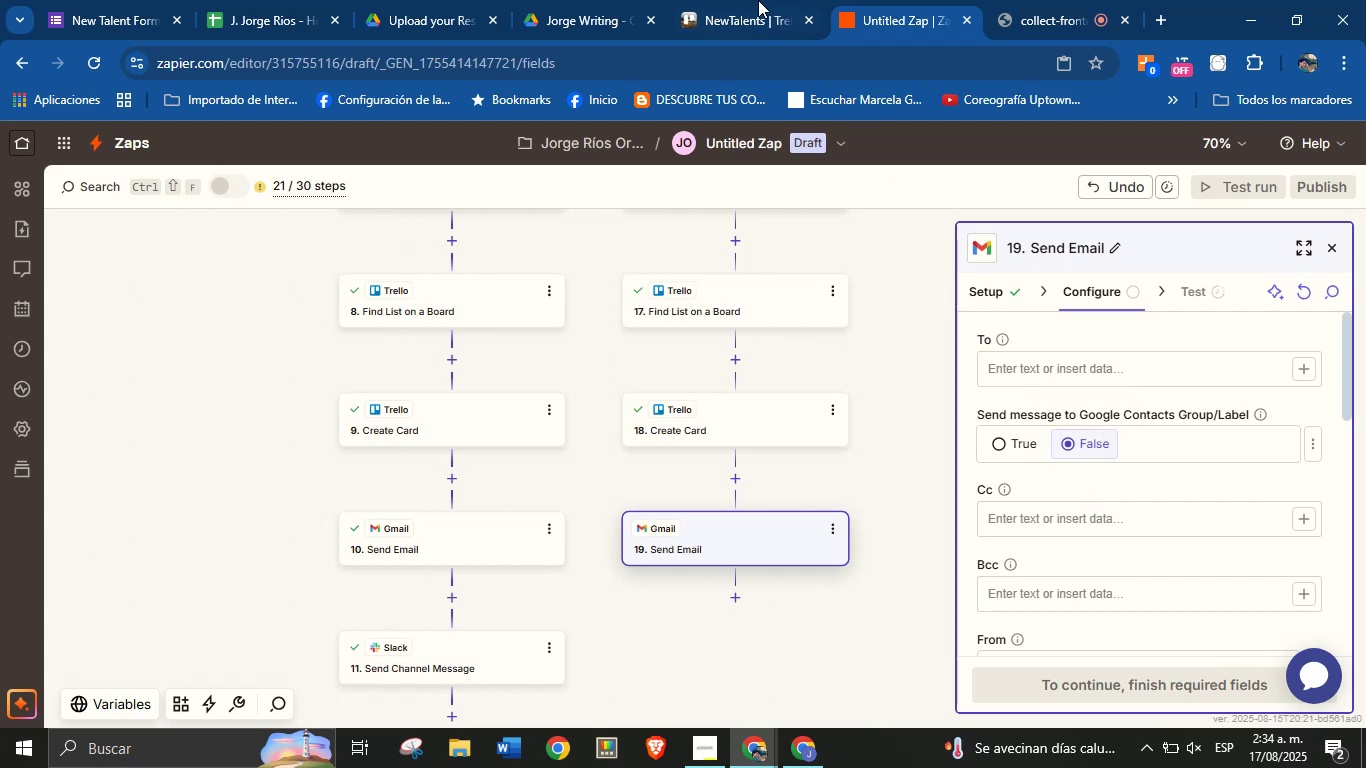 
left_click([750, 0])
 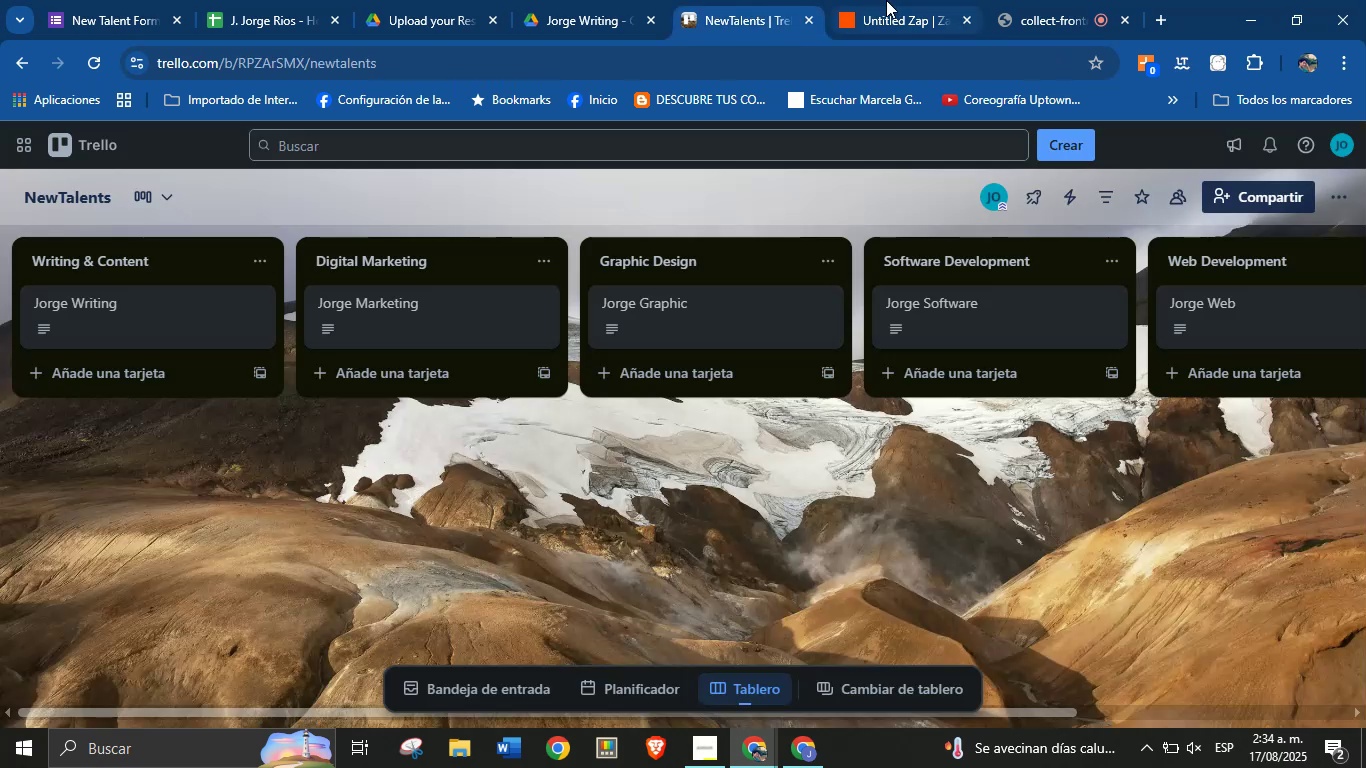 
left_click([886, 0])
 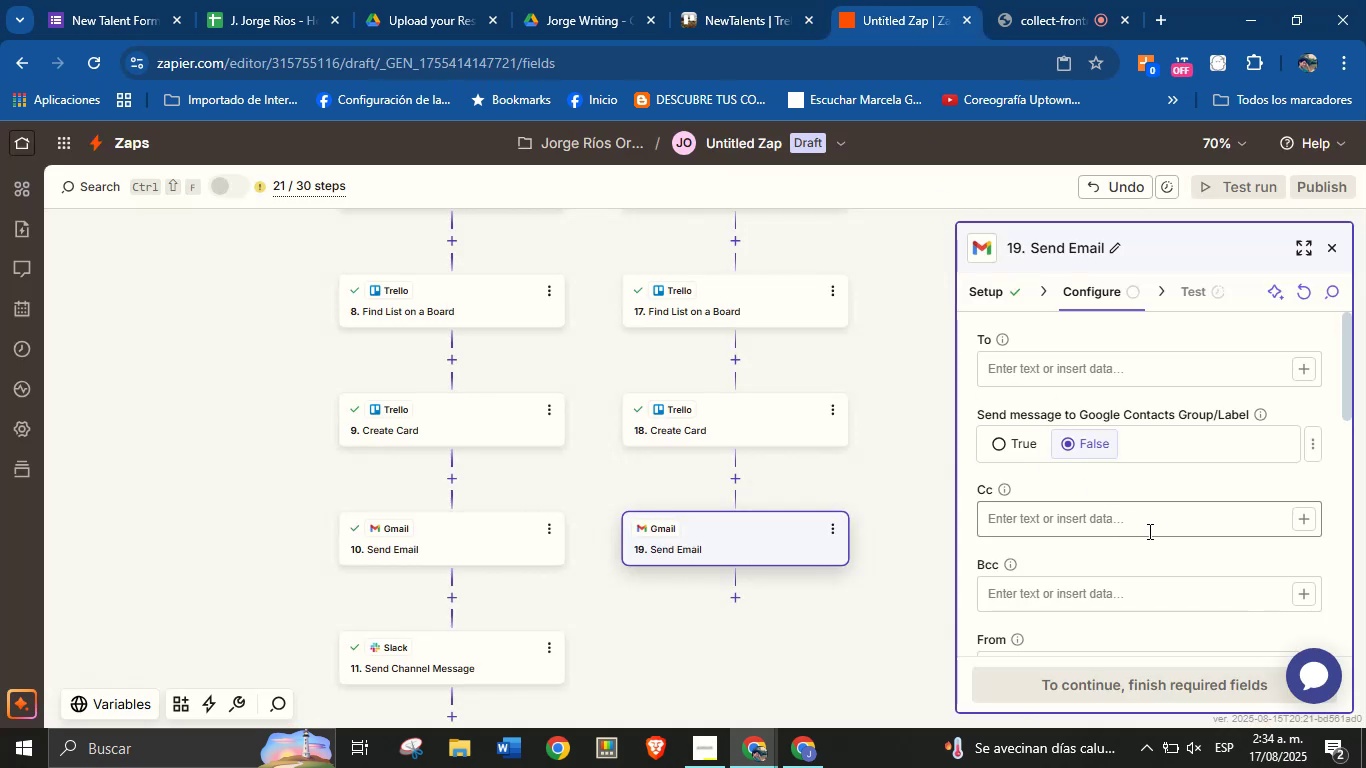 
scroll: coordinate [1151, 528], scroll_direction: up, amount: 1.0
 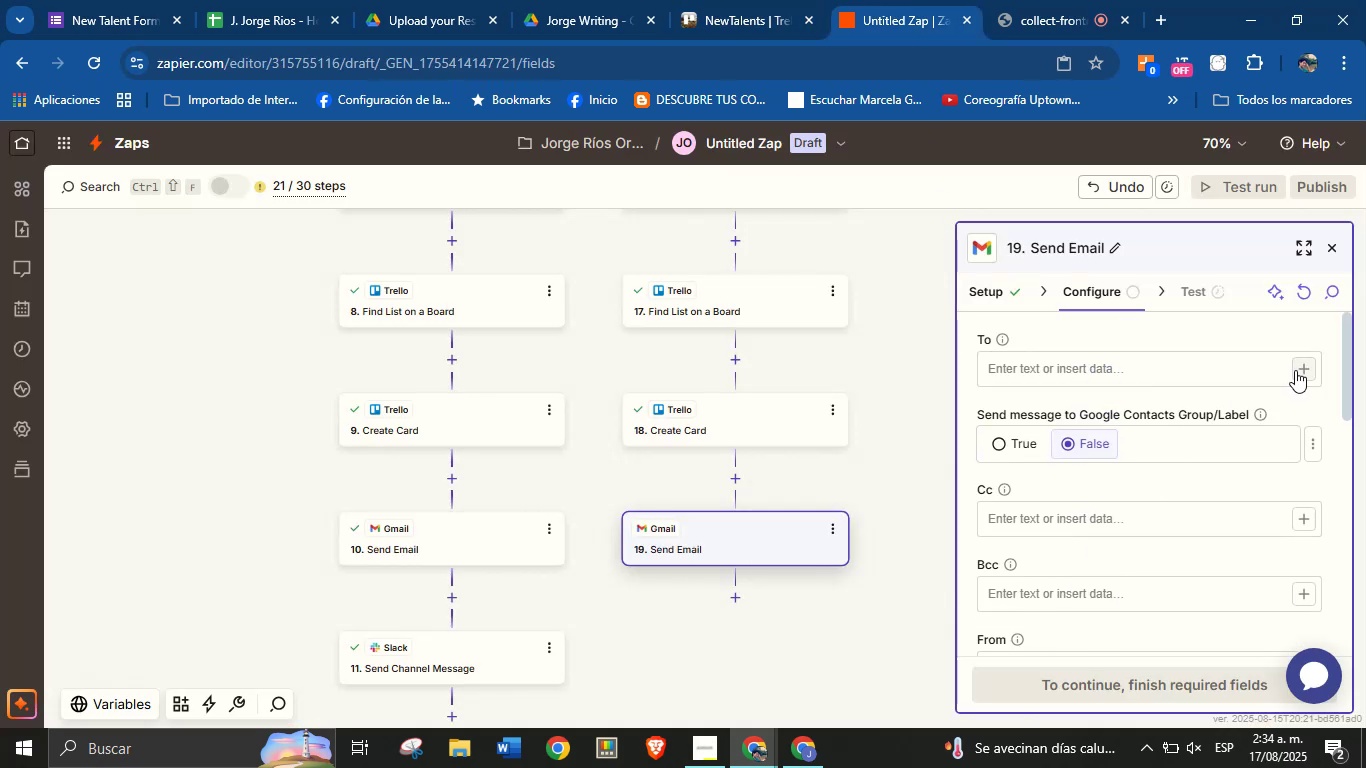 
left_click([1295, 370])
 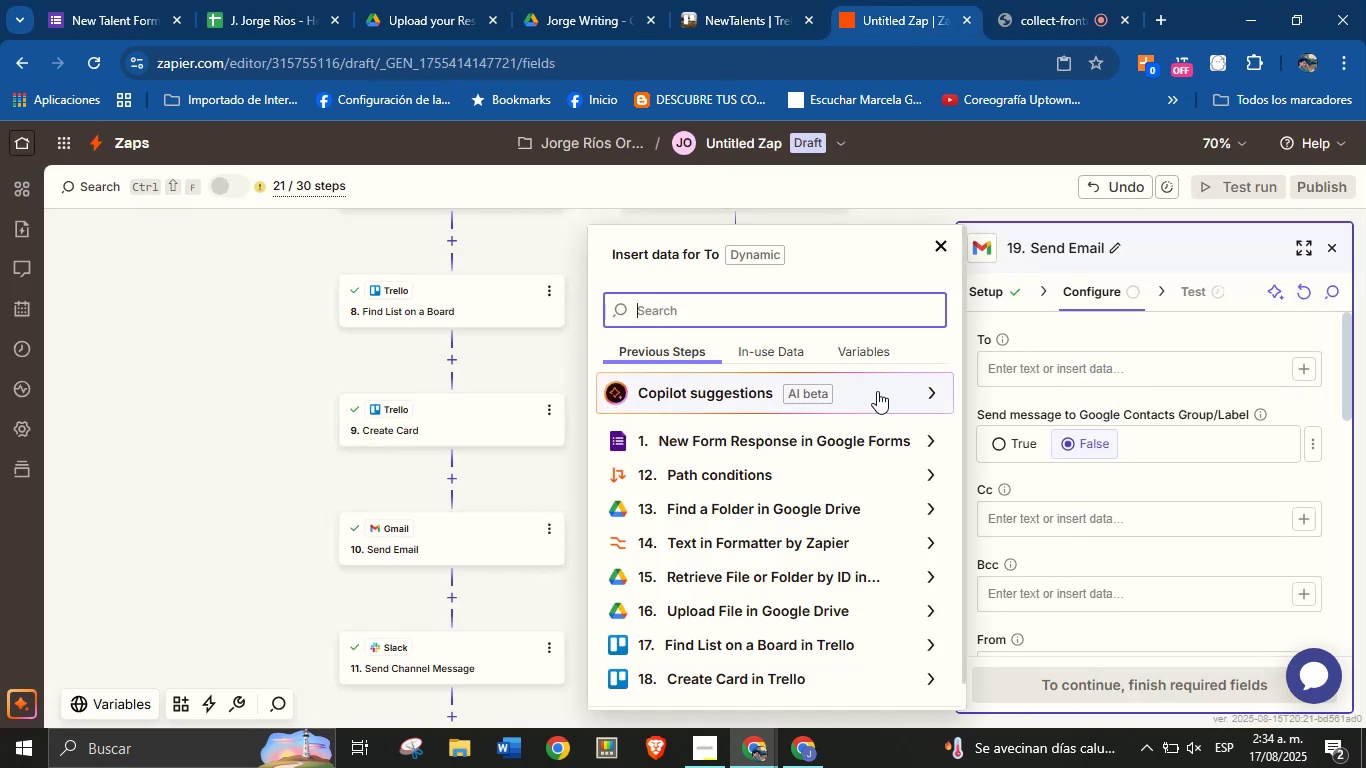 
type(em)
 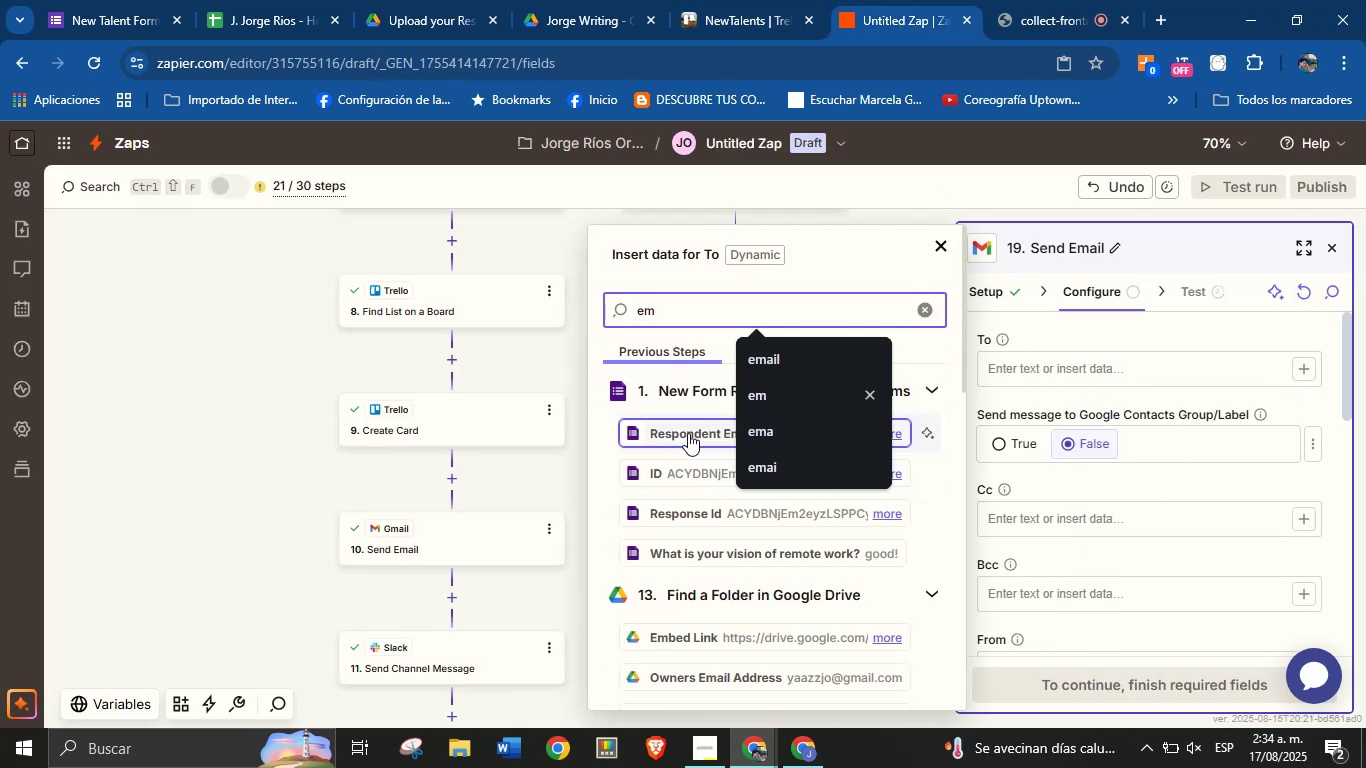 
left_click([689, 430])
 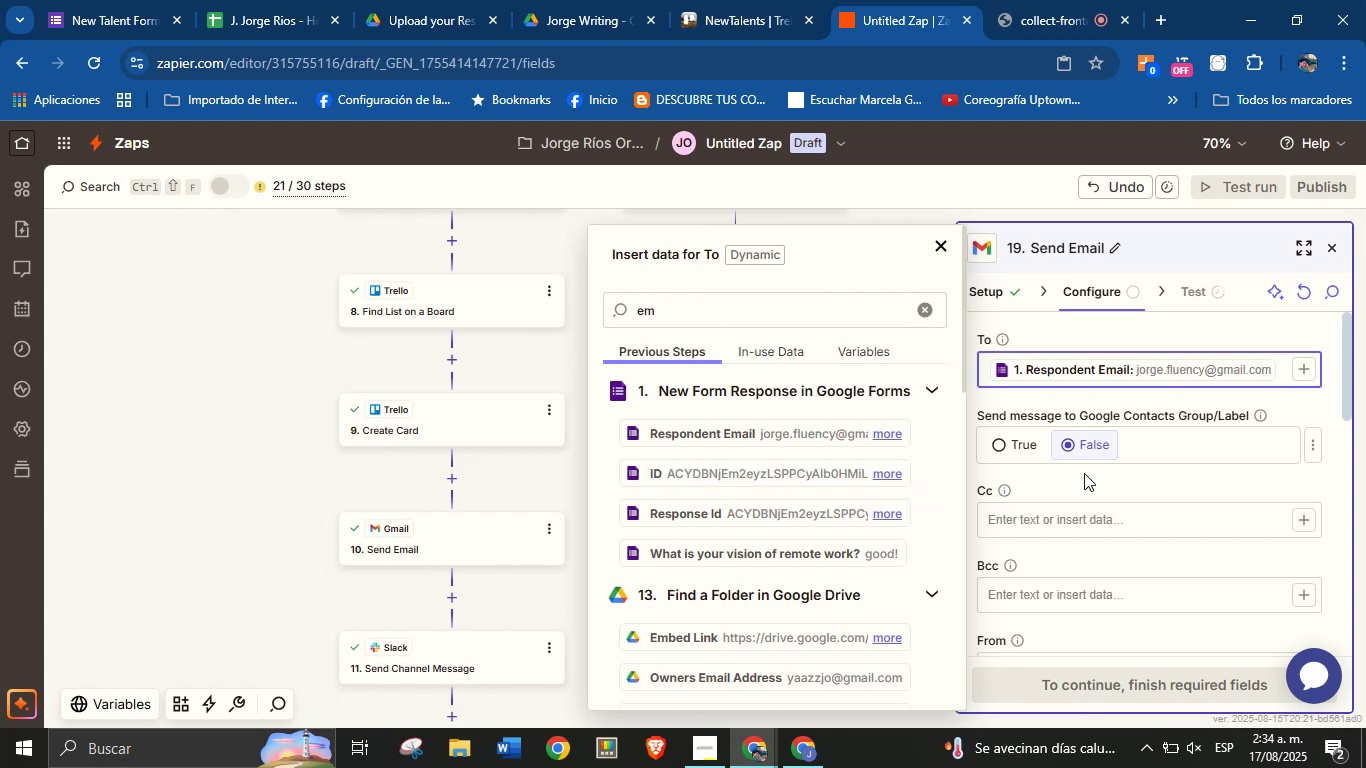 
left_click([1084, 473])
 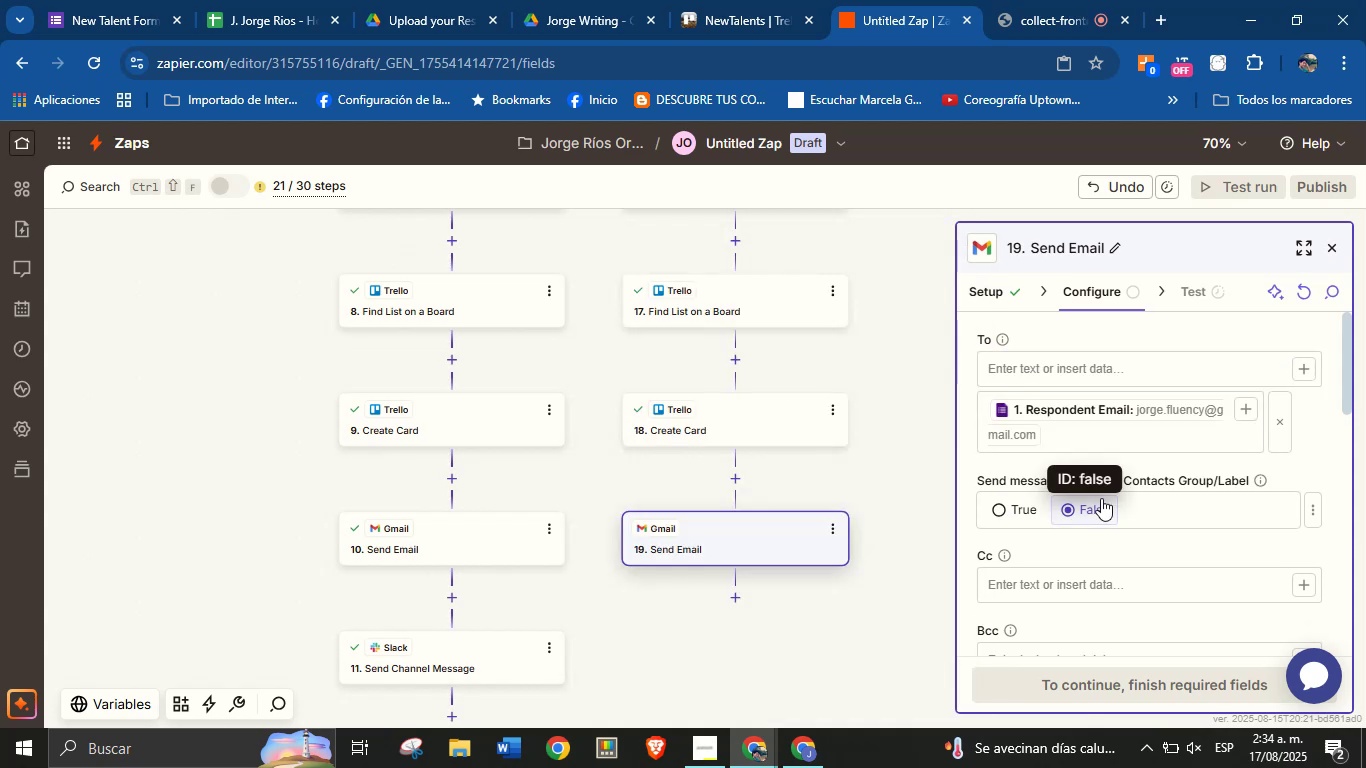 
scroll: coordinate [1101, 498], scroll_direction: down, amount: 2.0
 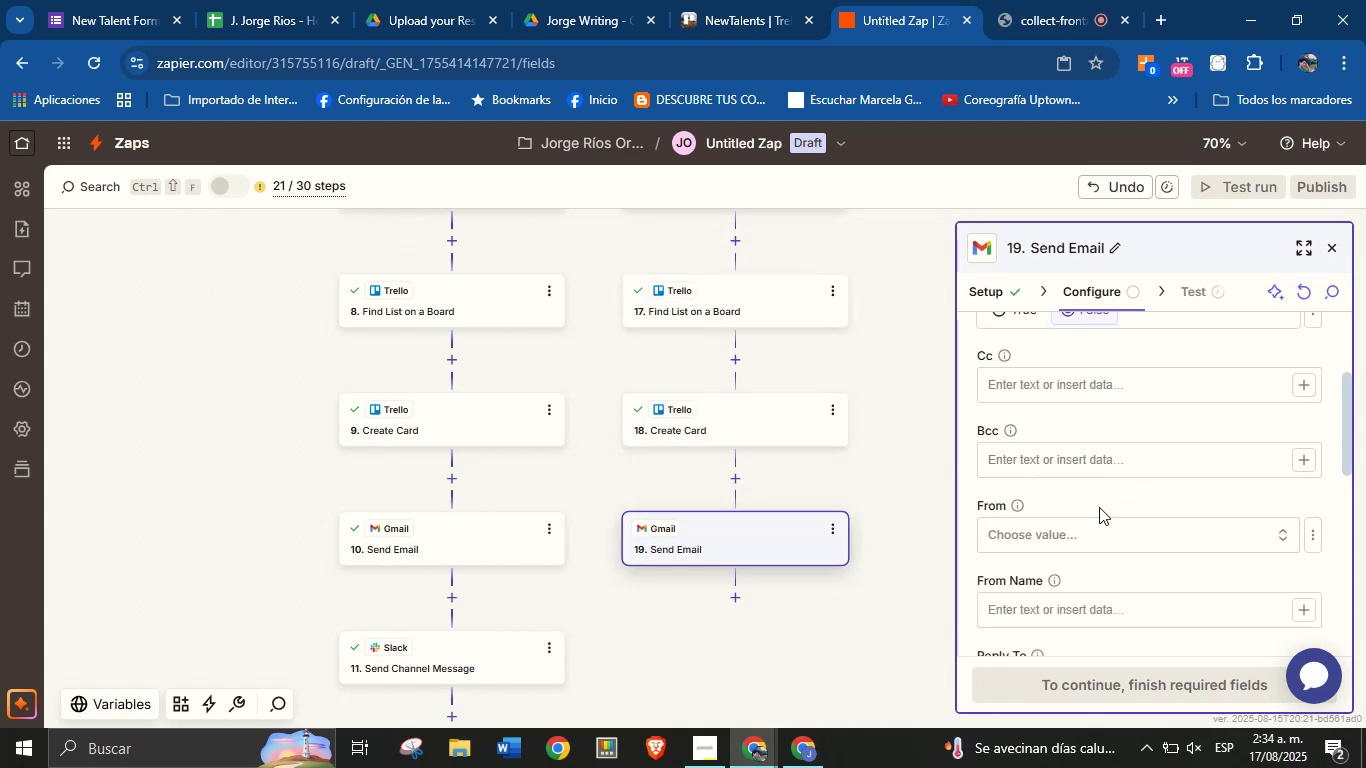 
scroll: coordinate [1099, 507], scroll_direction: up, amount: 2.0
 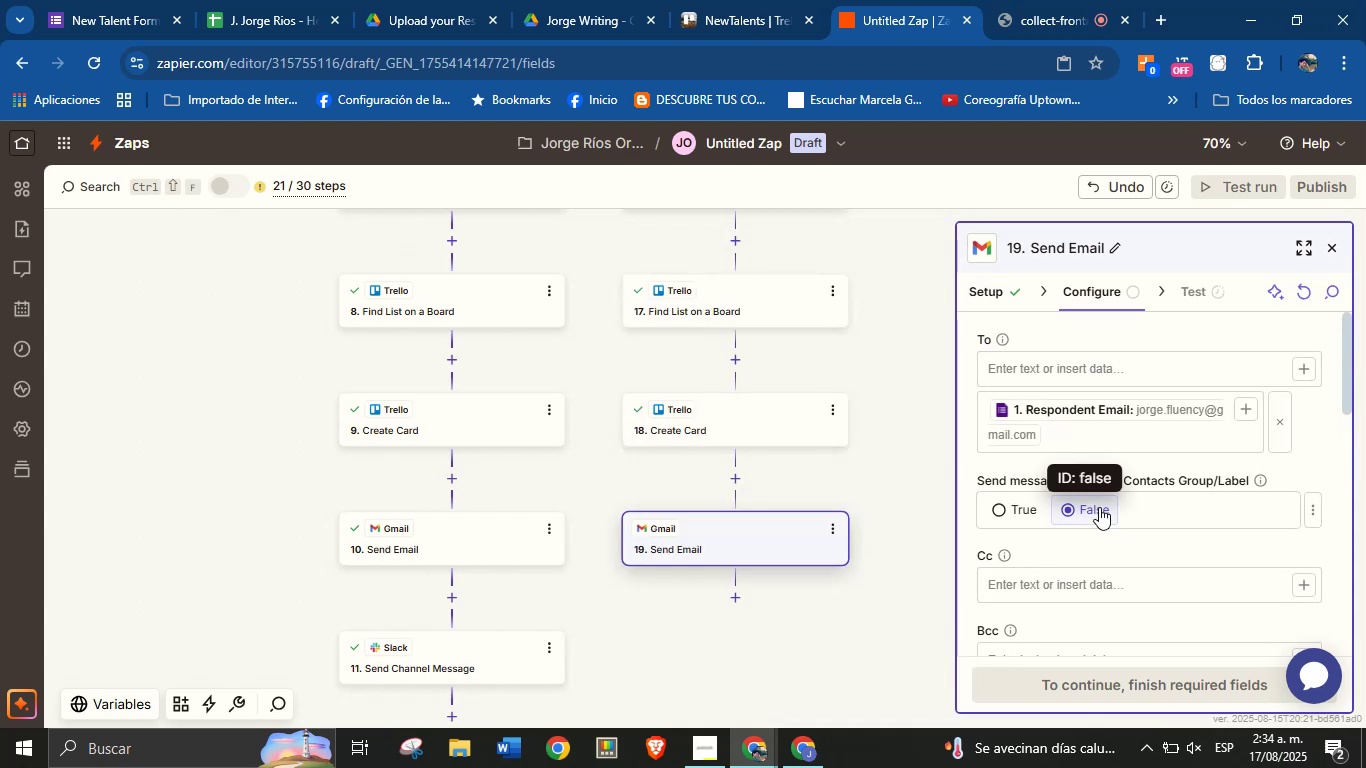 
scroll: coordinate [1099, 507], scroll_direction: down, amount: 2.0
 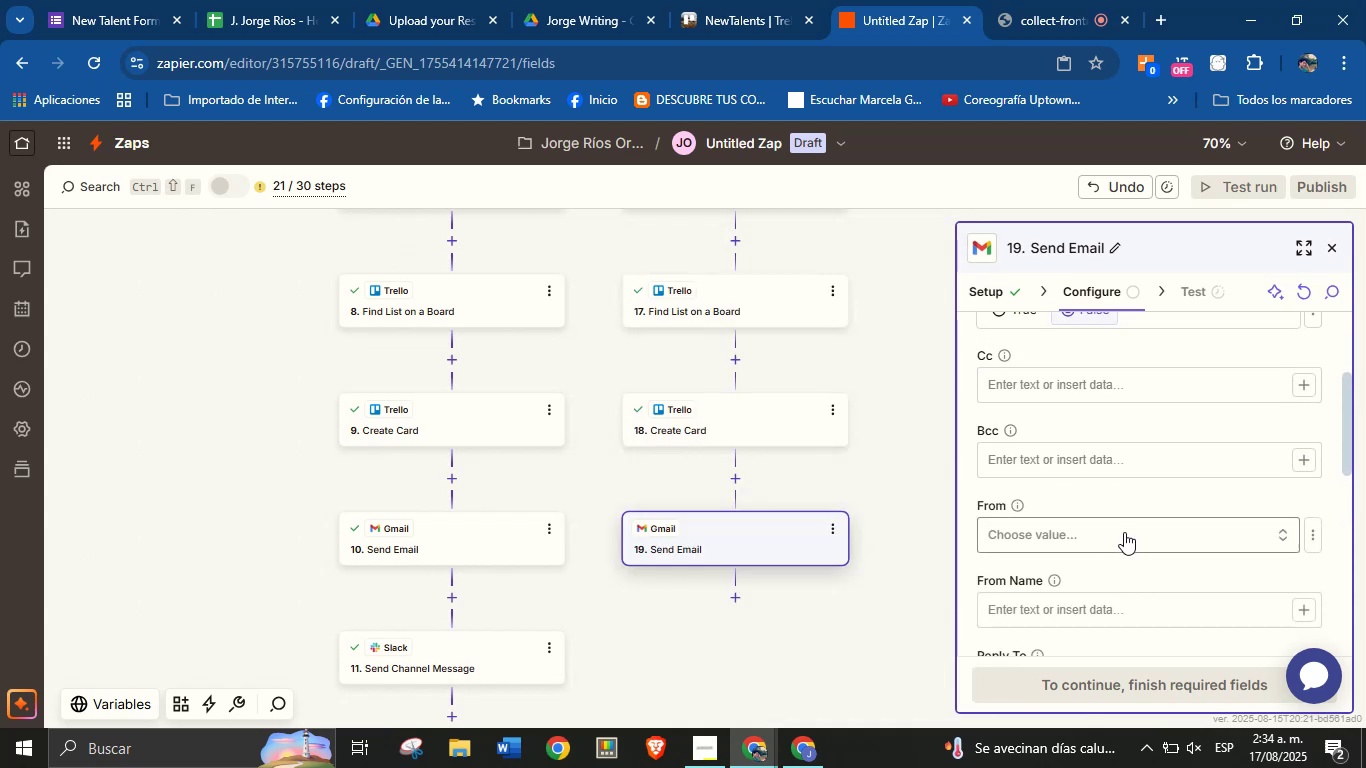 
left_click([1124, 532])
 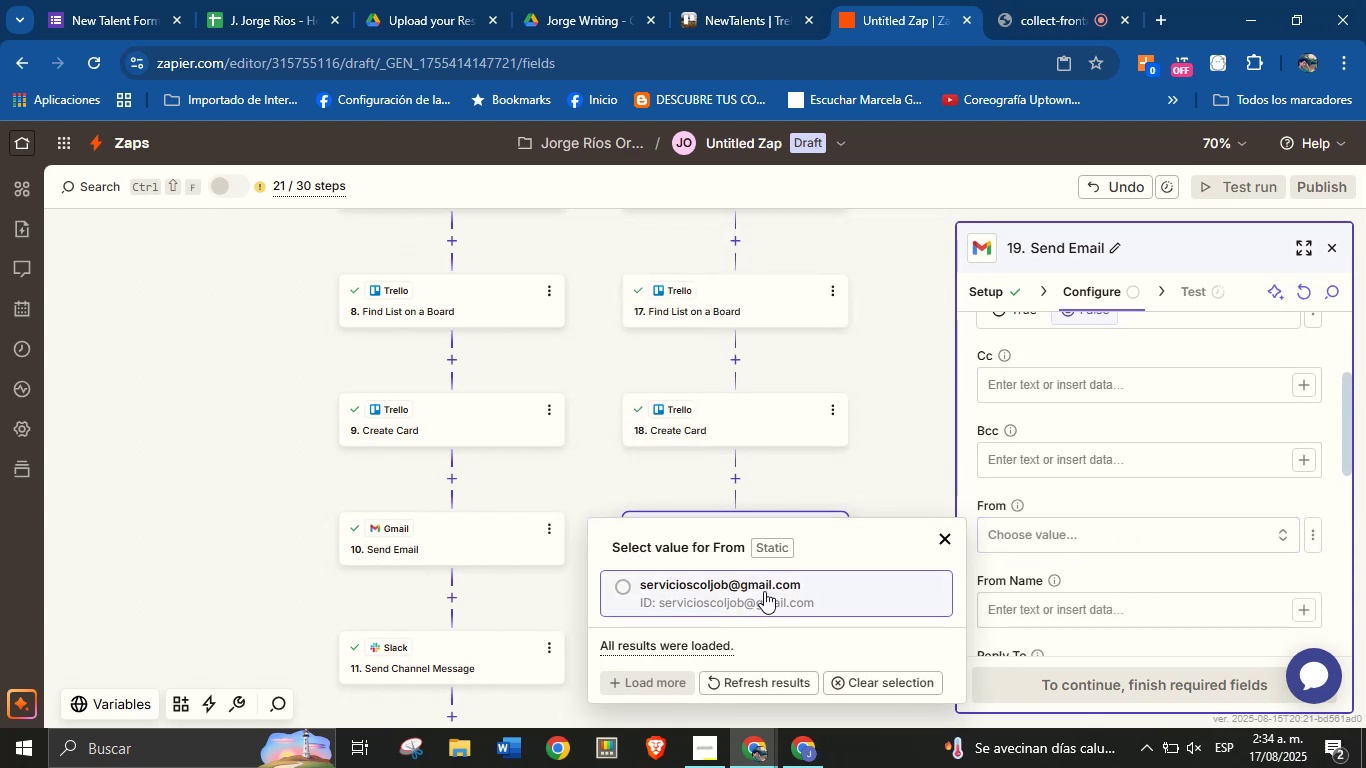 
left_click([764, 590])
 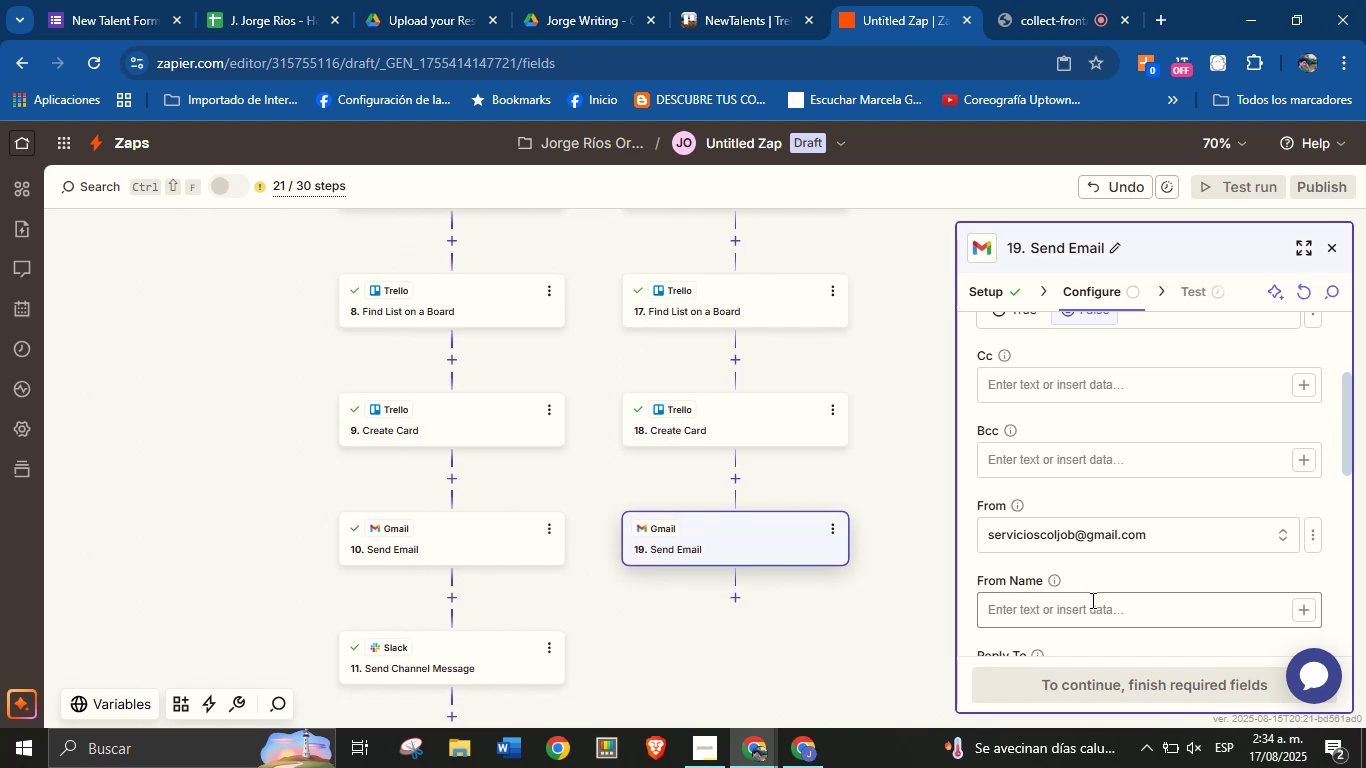 
left_click([1091, 600])
 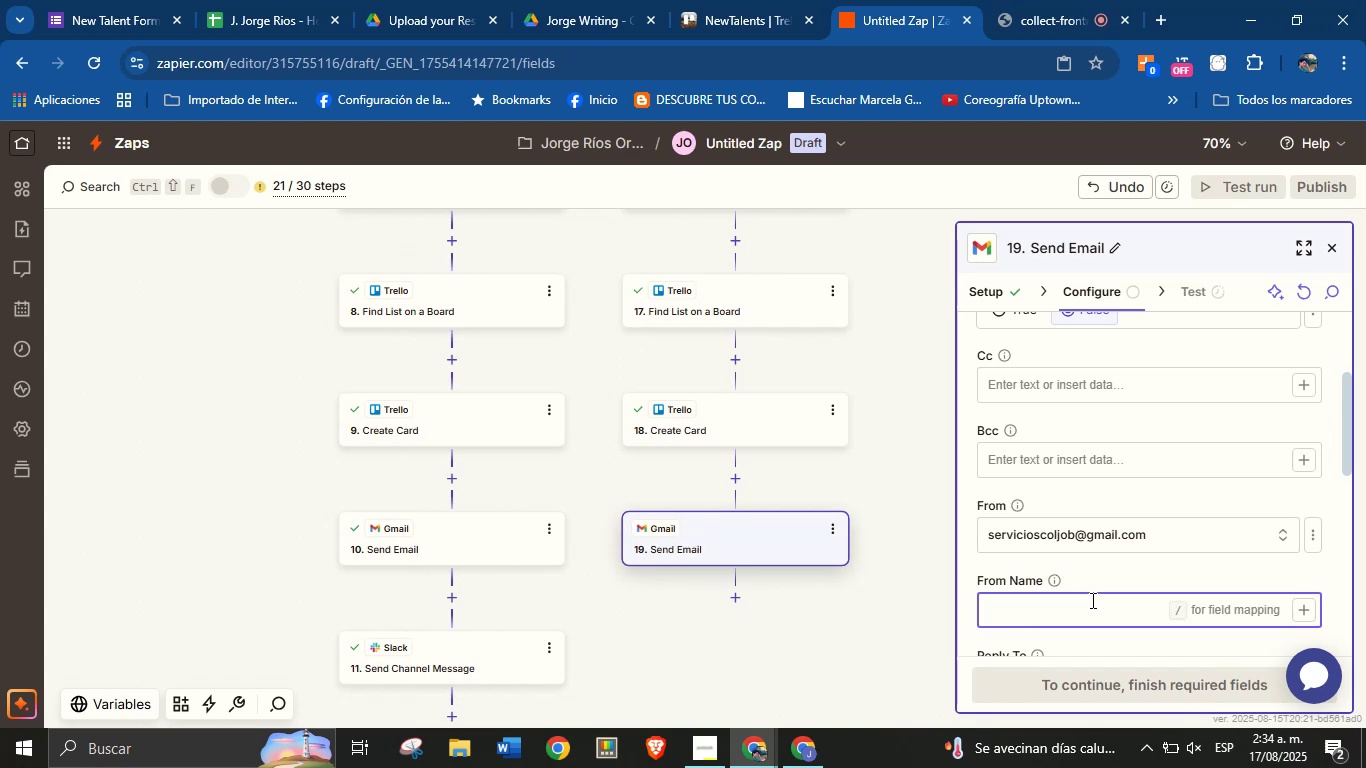 
type(Jorge from ColJob)
 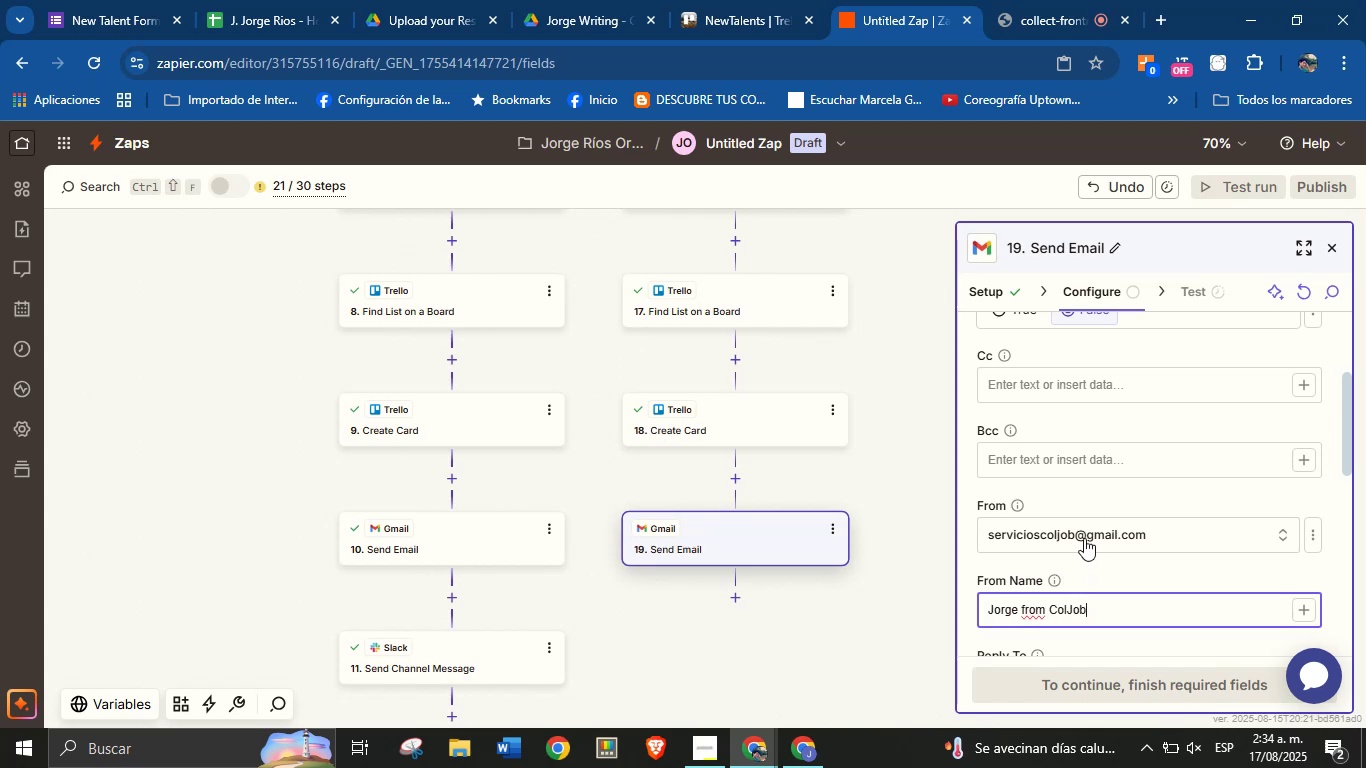 
scroll: coordinate [1101, 514], scroll_direction: down, amount: 2.0
 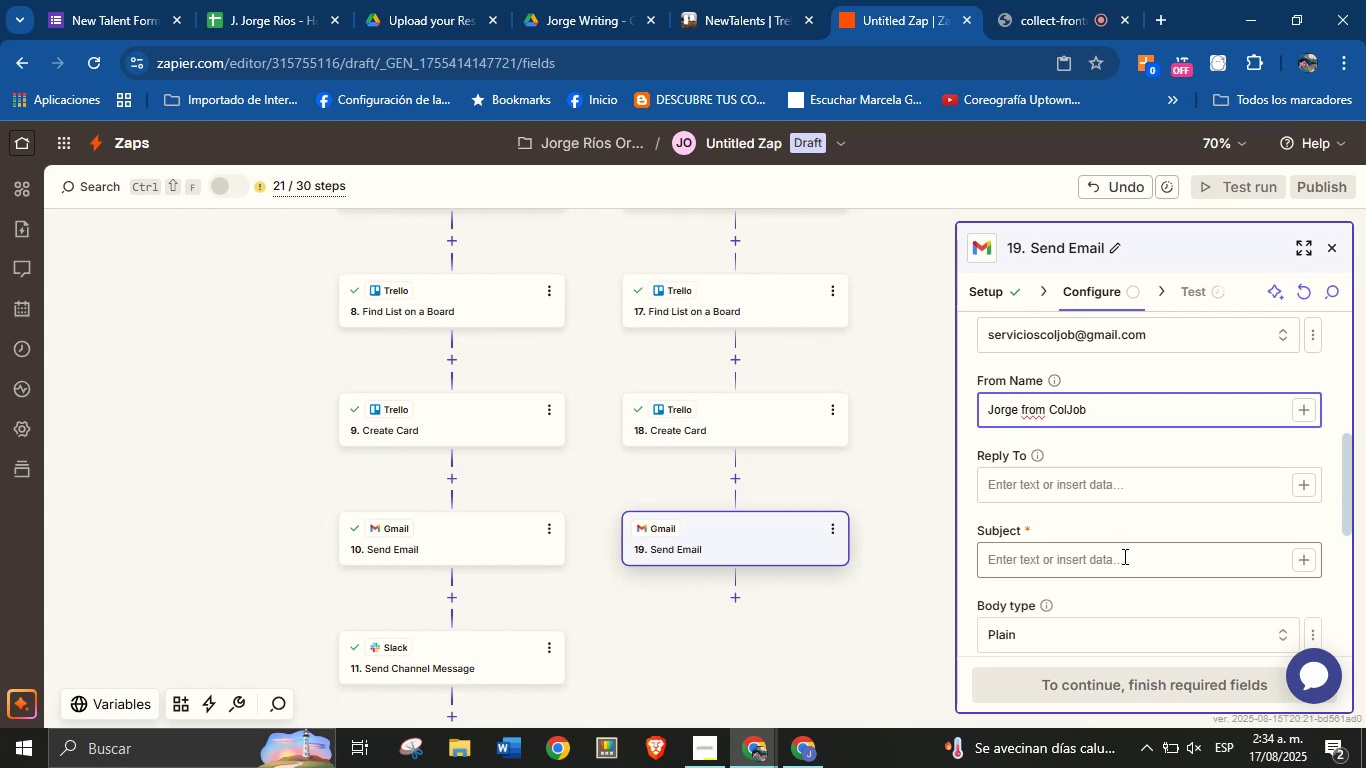 
left_click([1123, 556])
 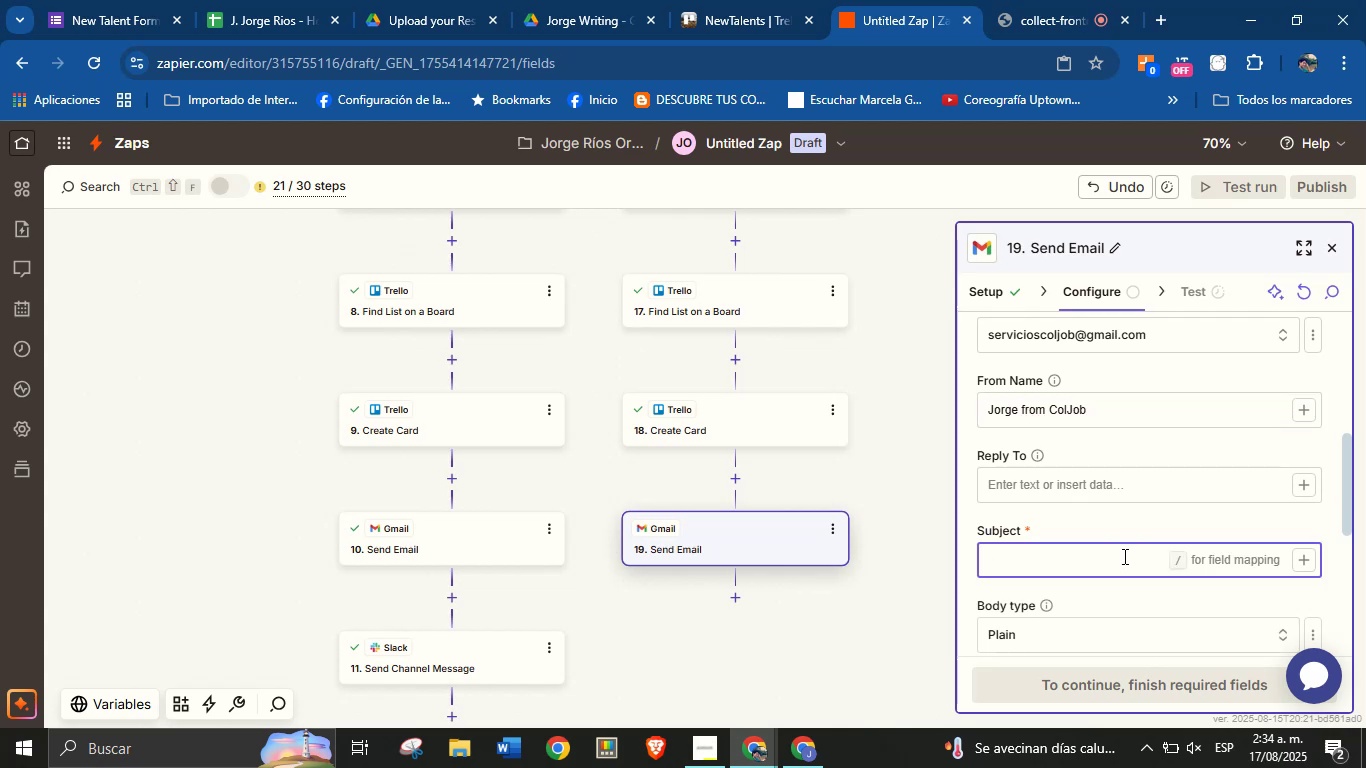 
wait(6.3)
 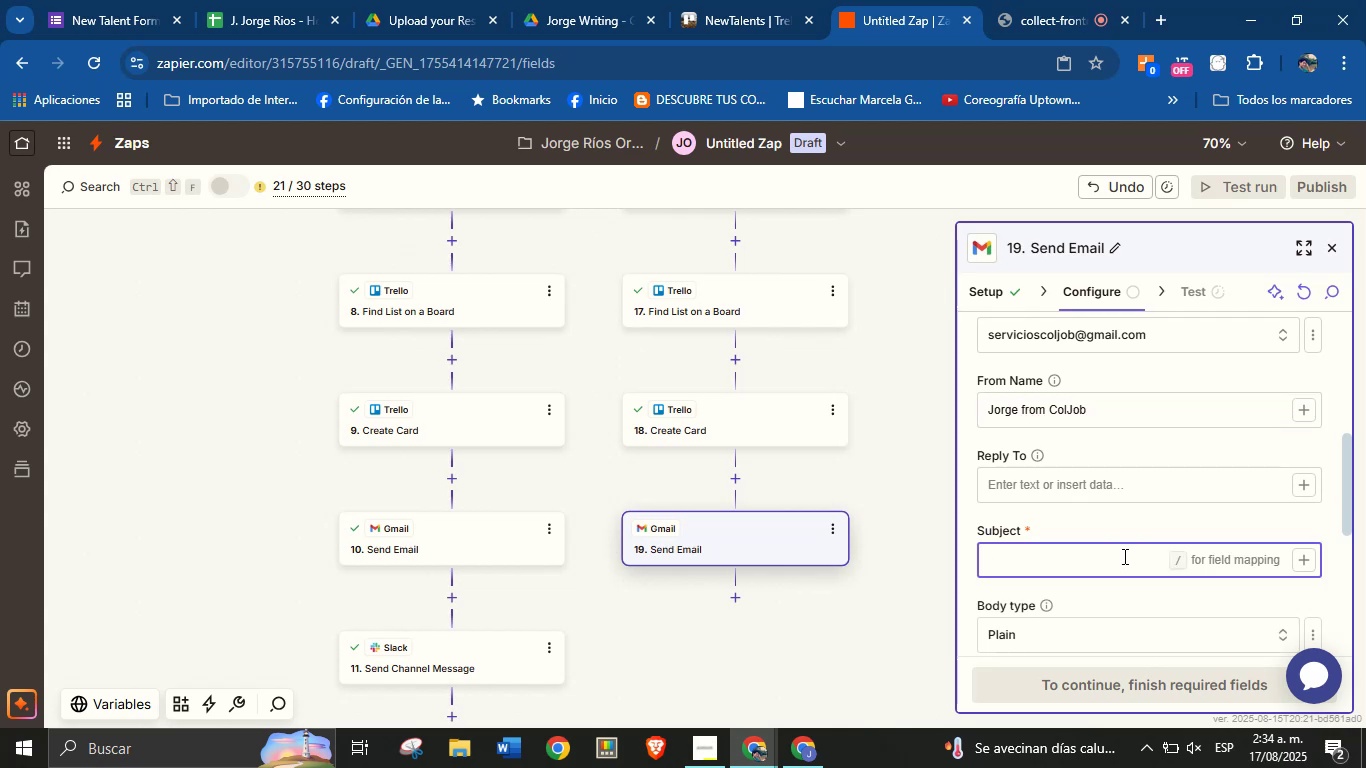 
type(Thank you for wanting to be part of Colob)
key(Backspace)
key(Backspace)
type(j)
key(Backspace)
type(Job.)
 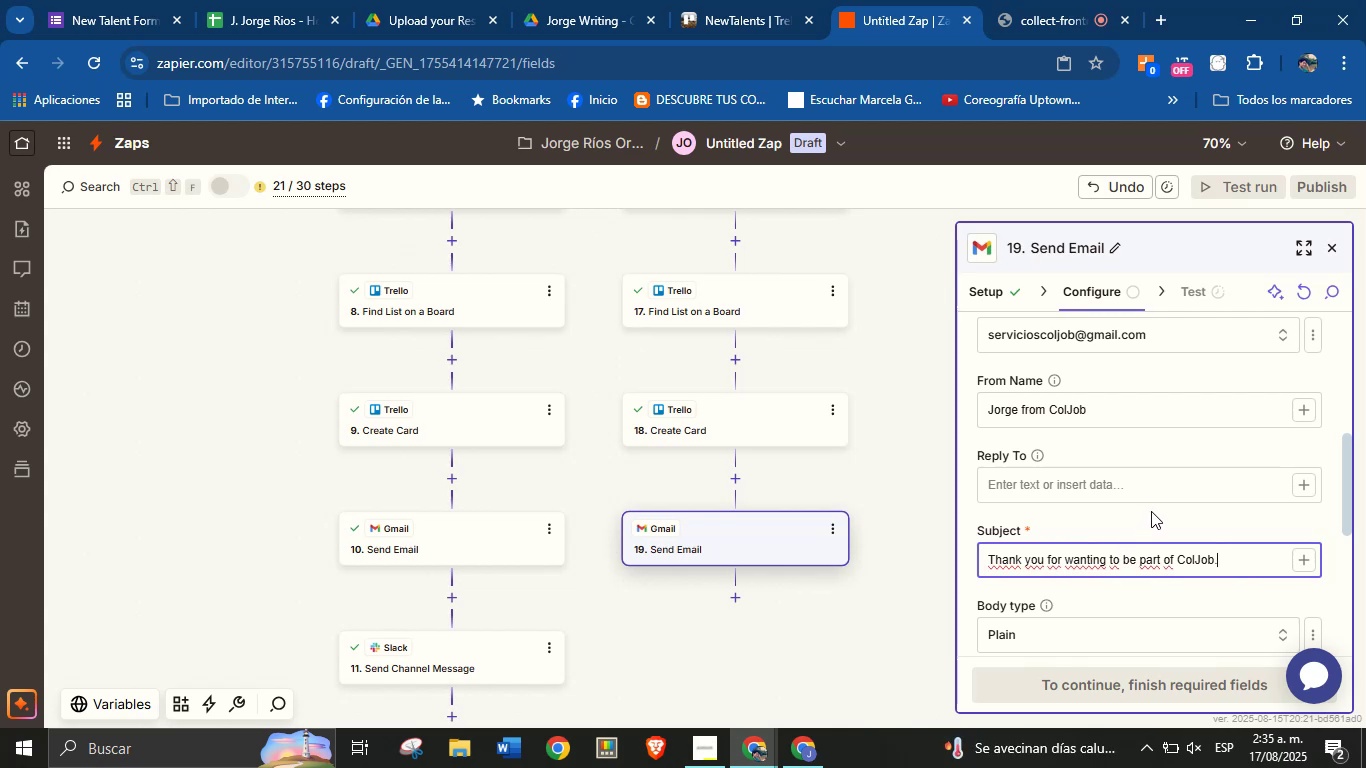 
scroll: coordinate [1125, 536], scroll_direction: down, amount: 2.0
 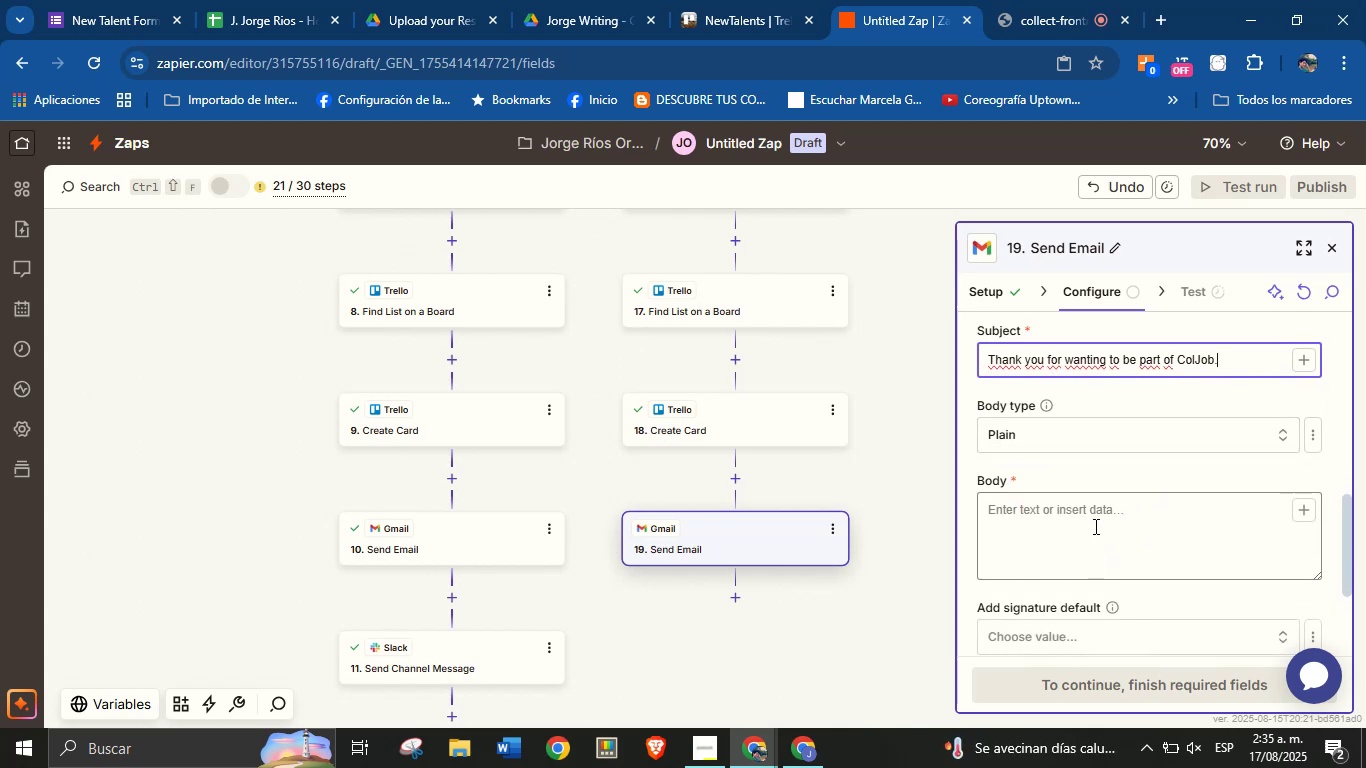 
left_click([1094, 526])
 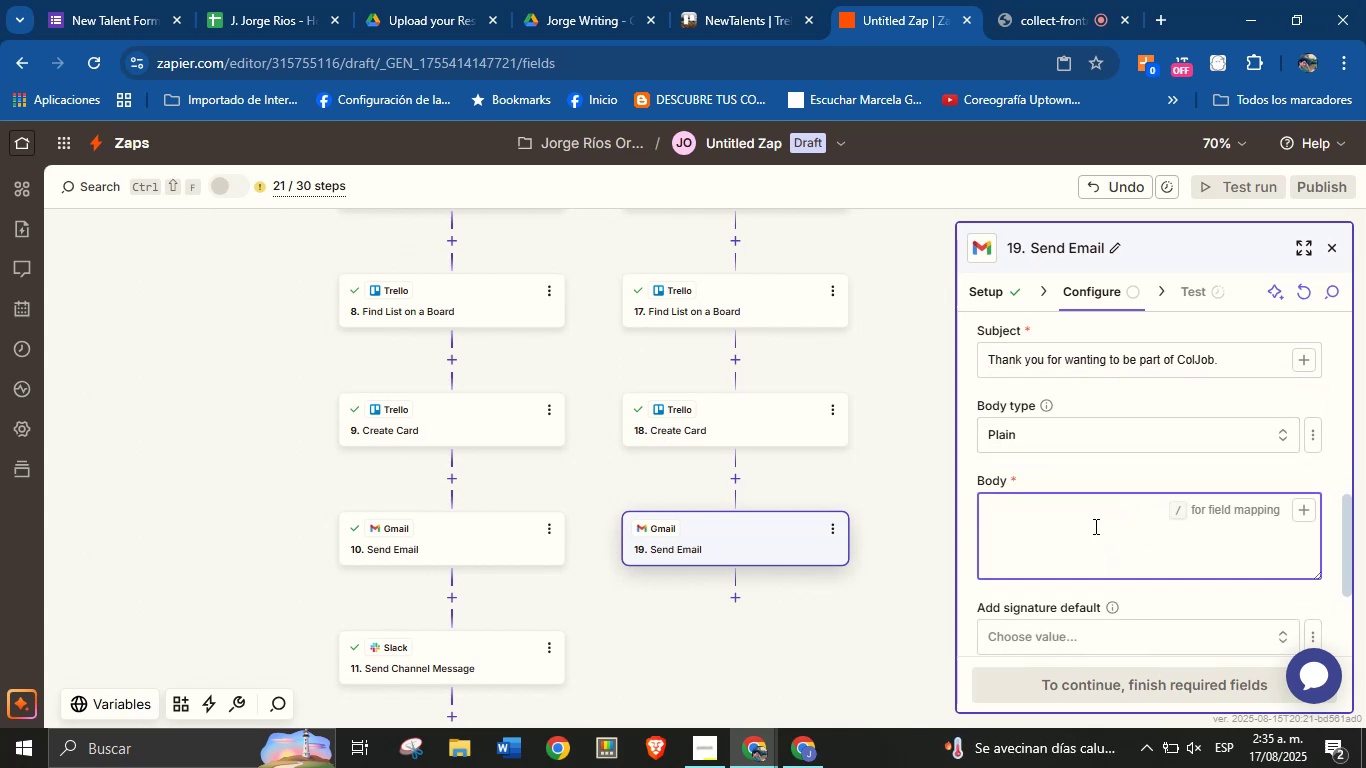 
type(Hello )
 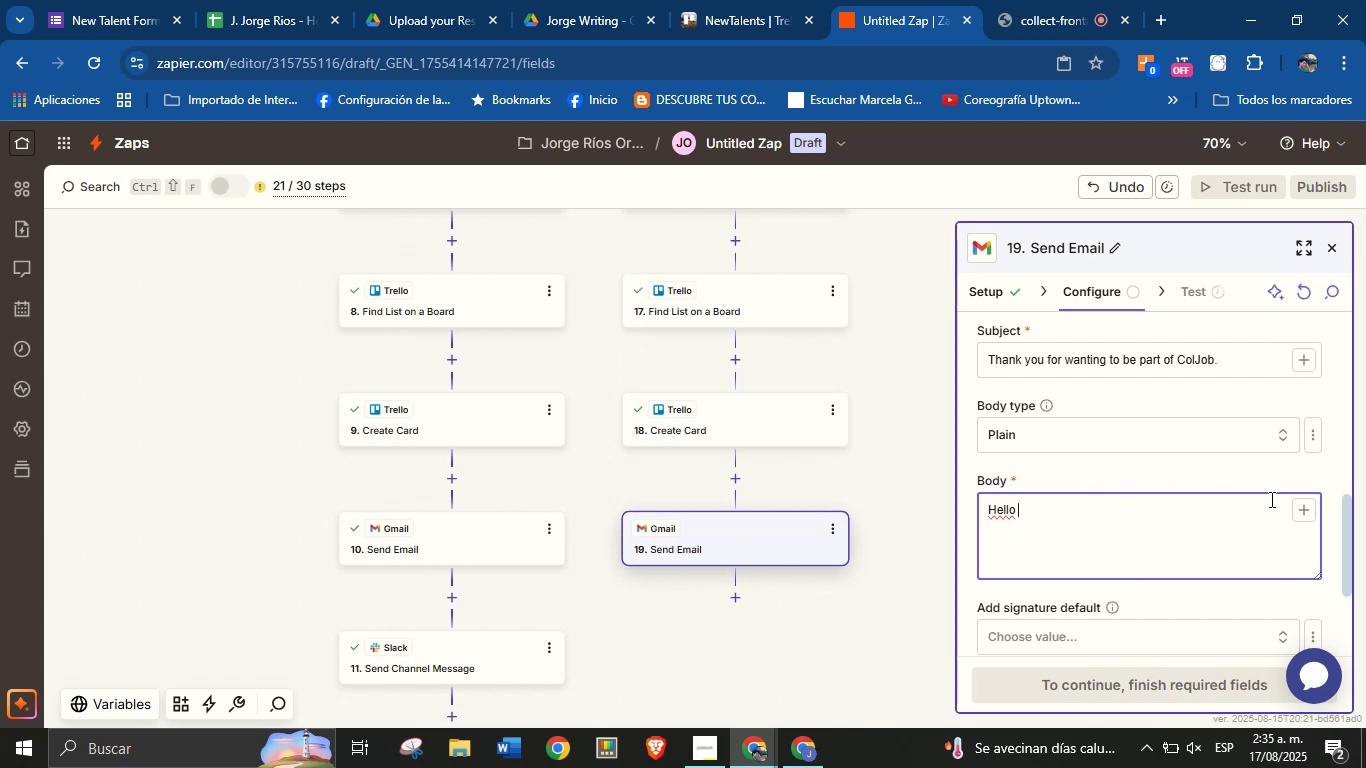 
left_click([1298, 508])
 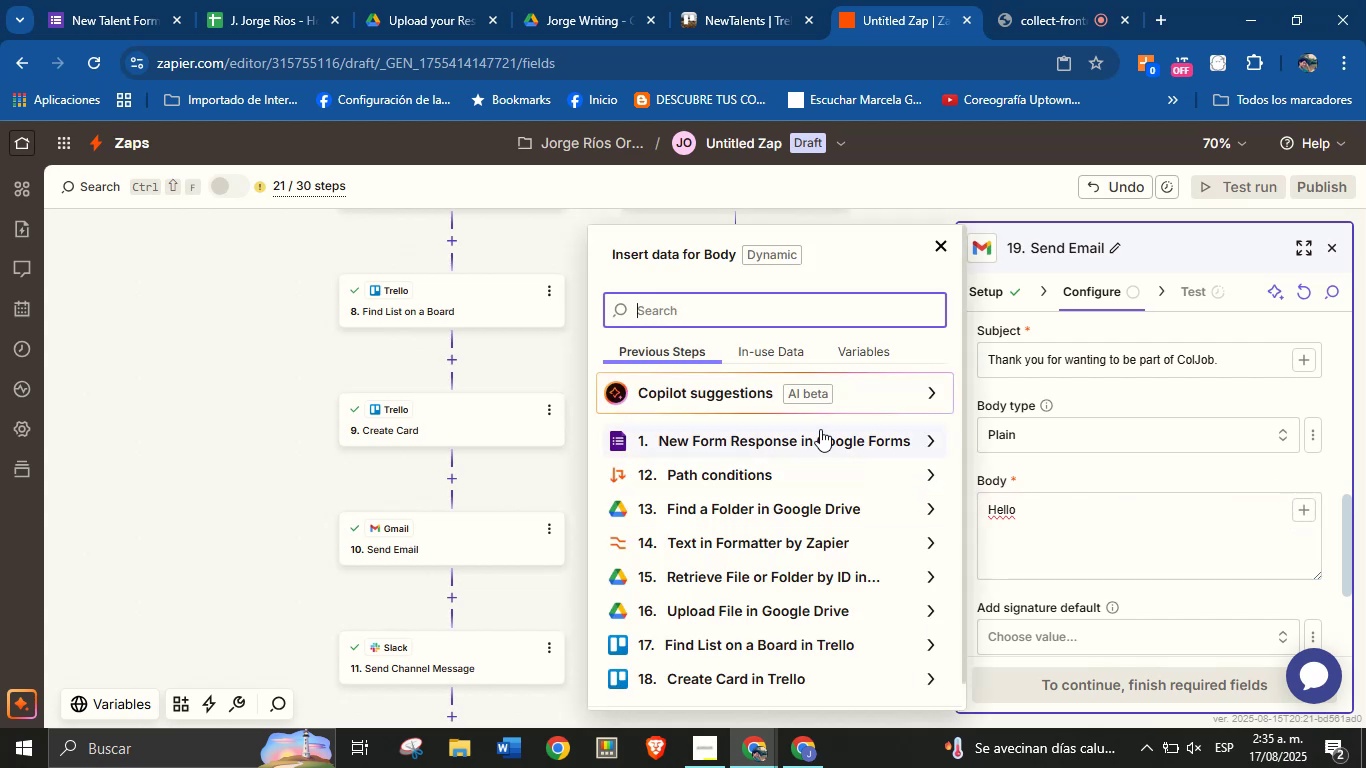 
type(nam)
 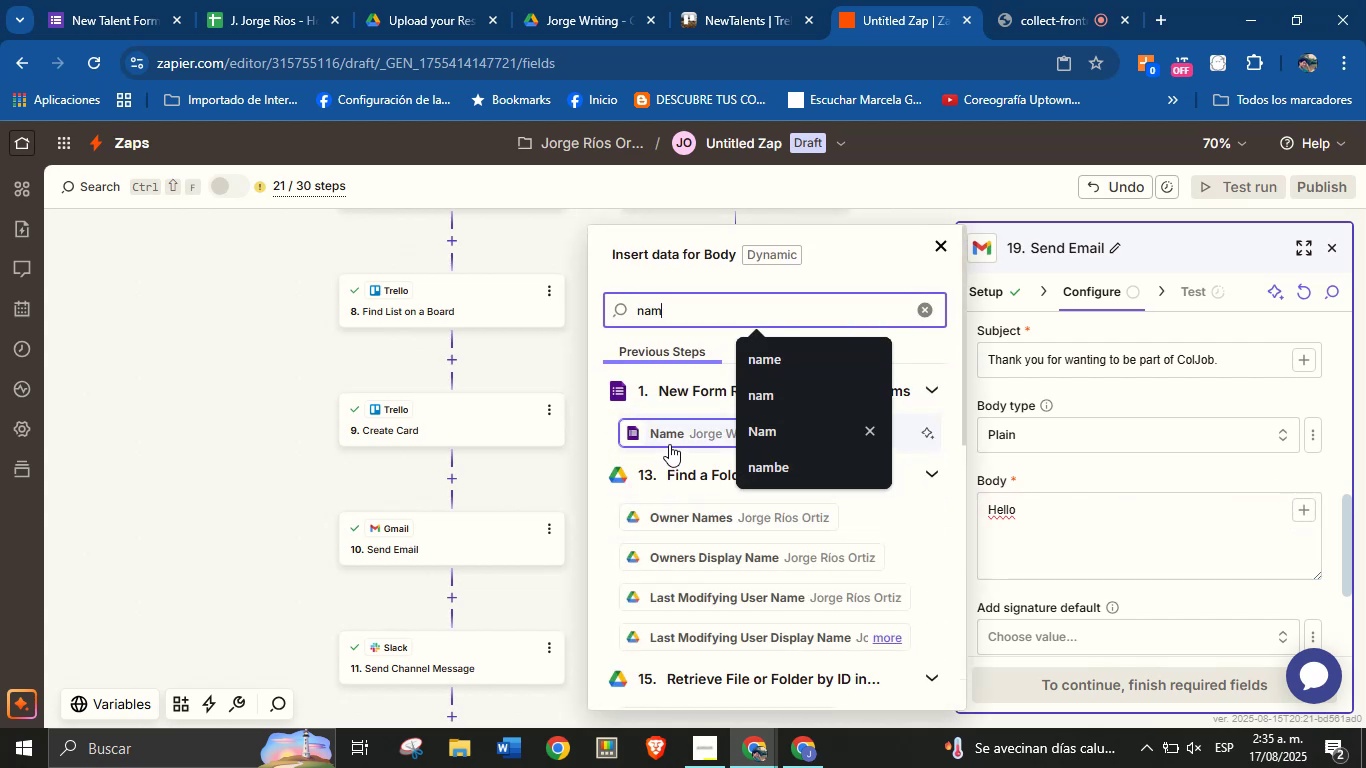 
left_click([670, 443])
 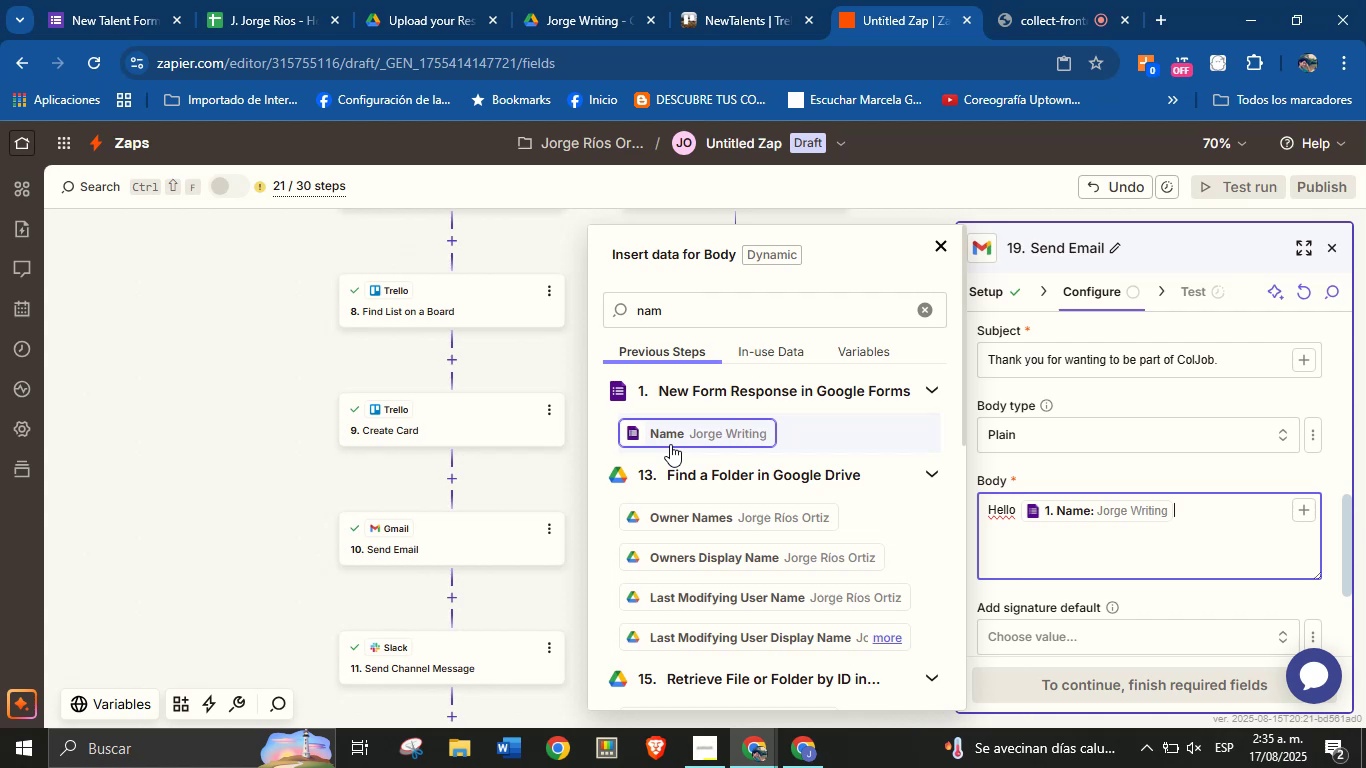 
key(Shift+ShiftRight)
 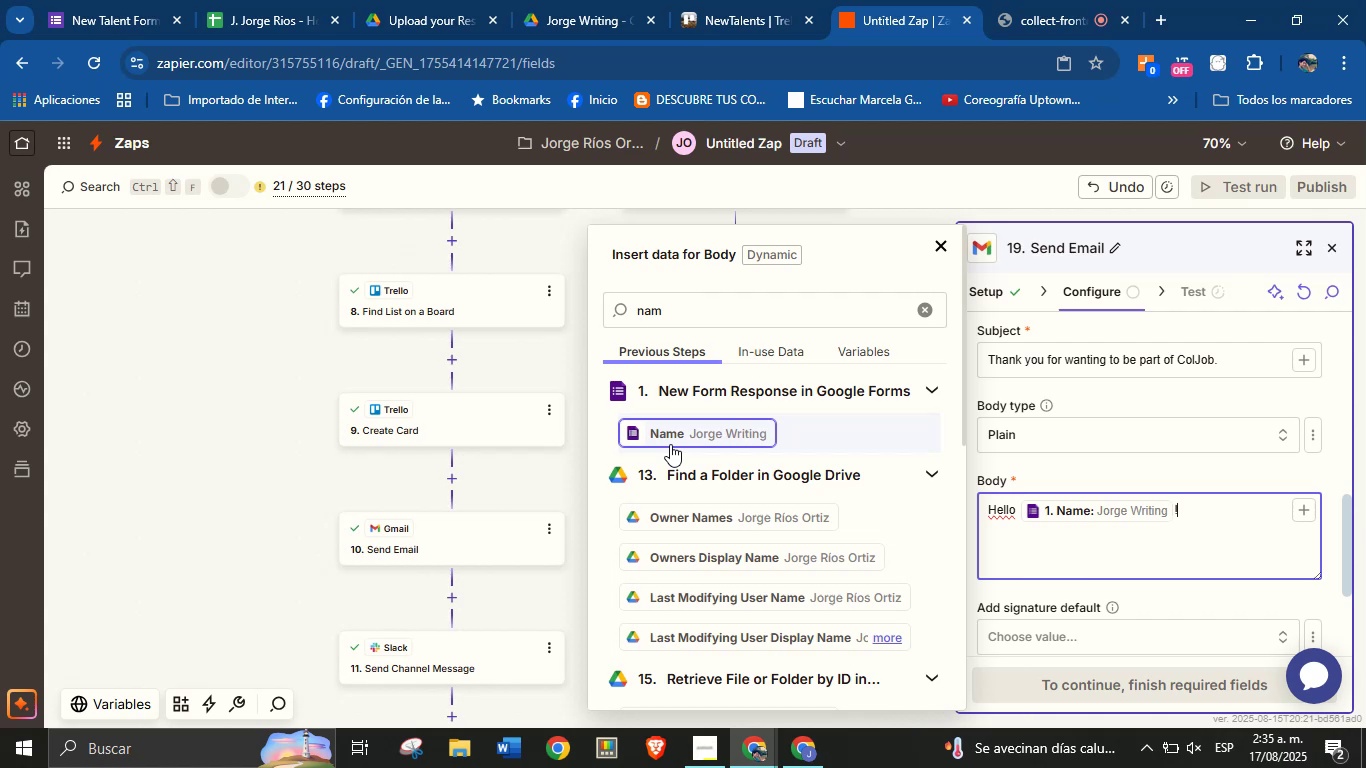 
key(Shift+1)
 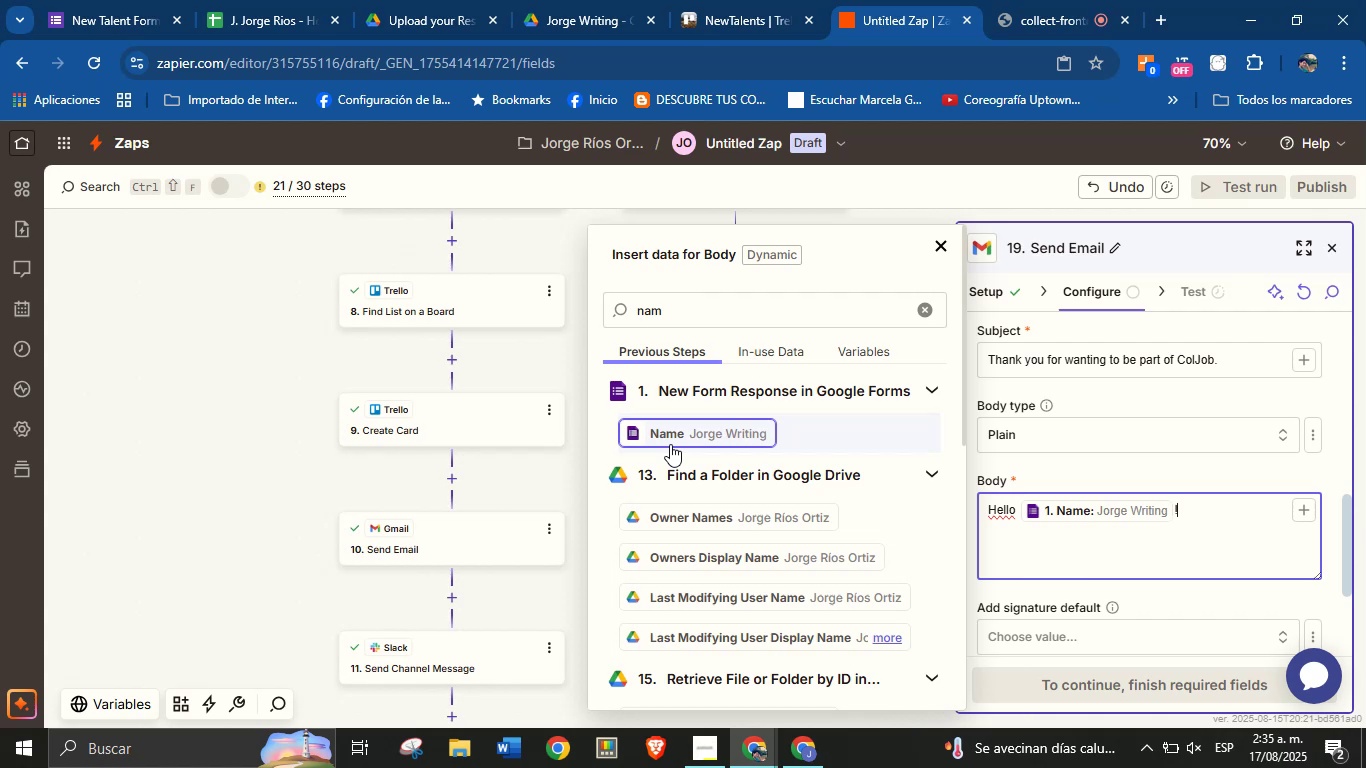 
key(Enter)
 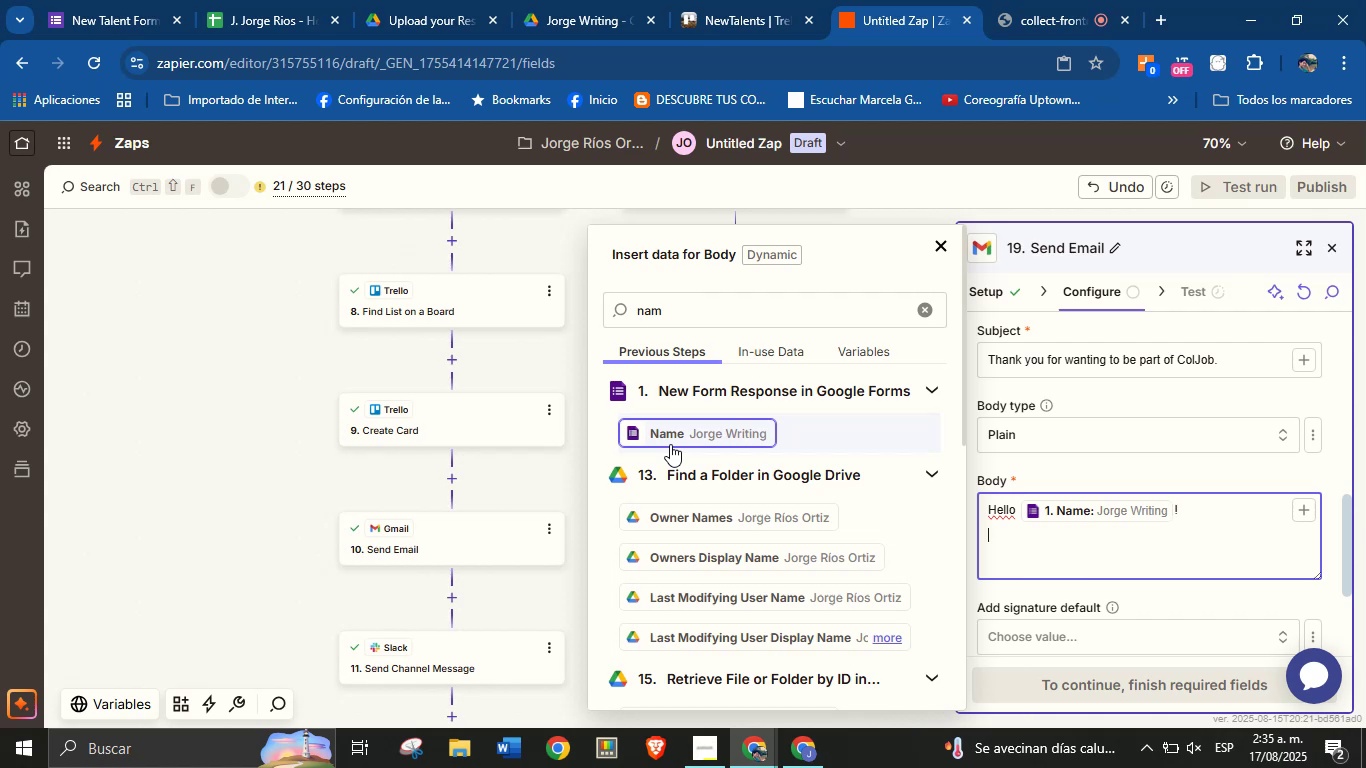 
wait(5.76)
 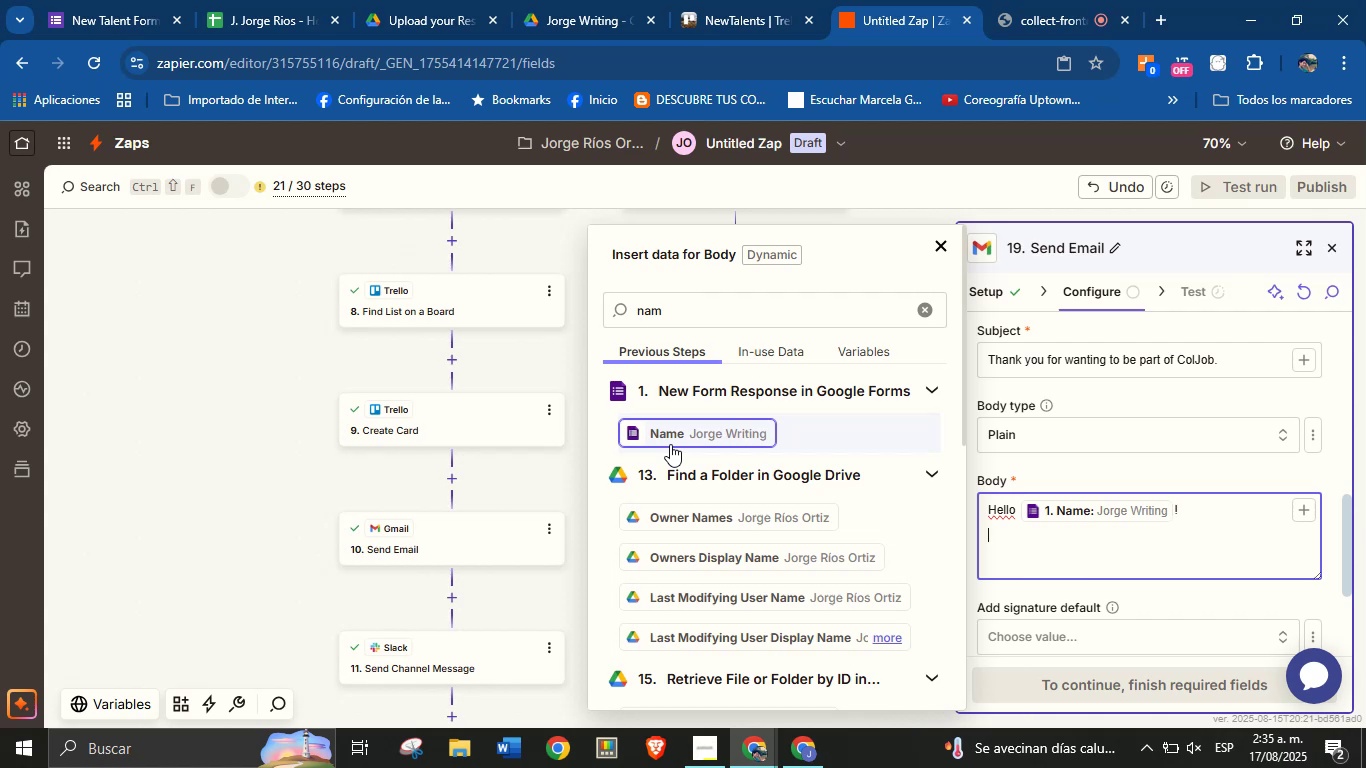 
key(CapsLock)
 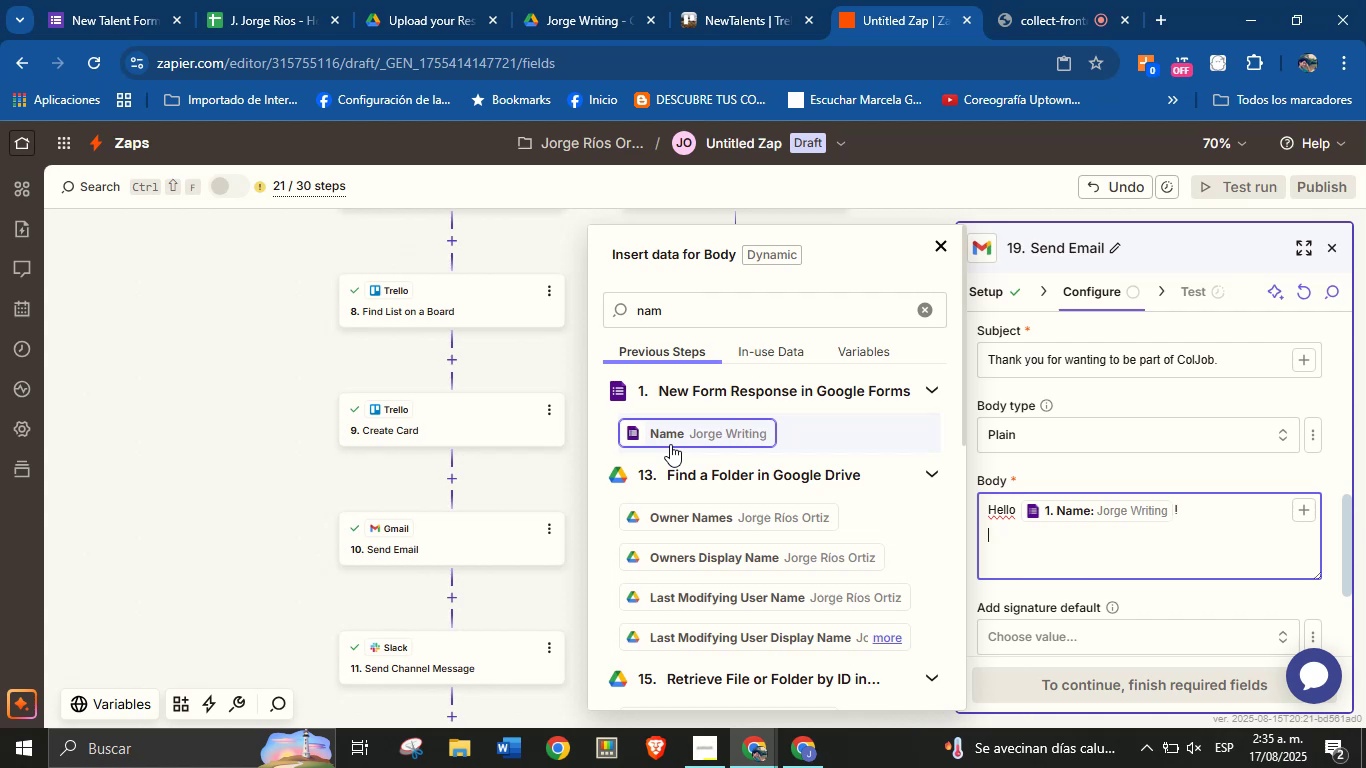 
key(Enter)
 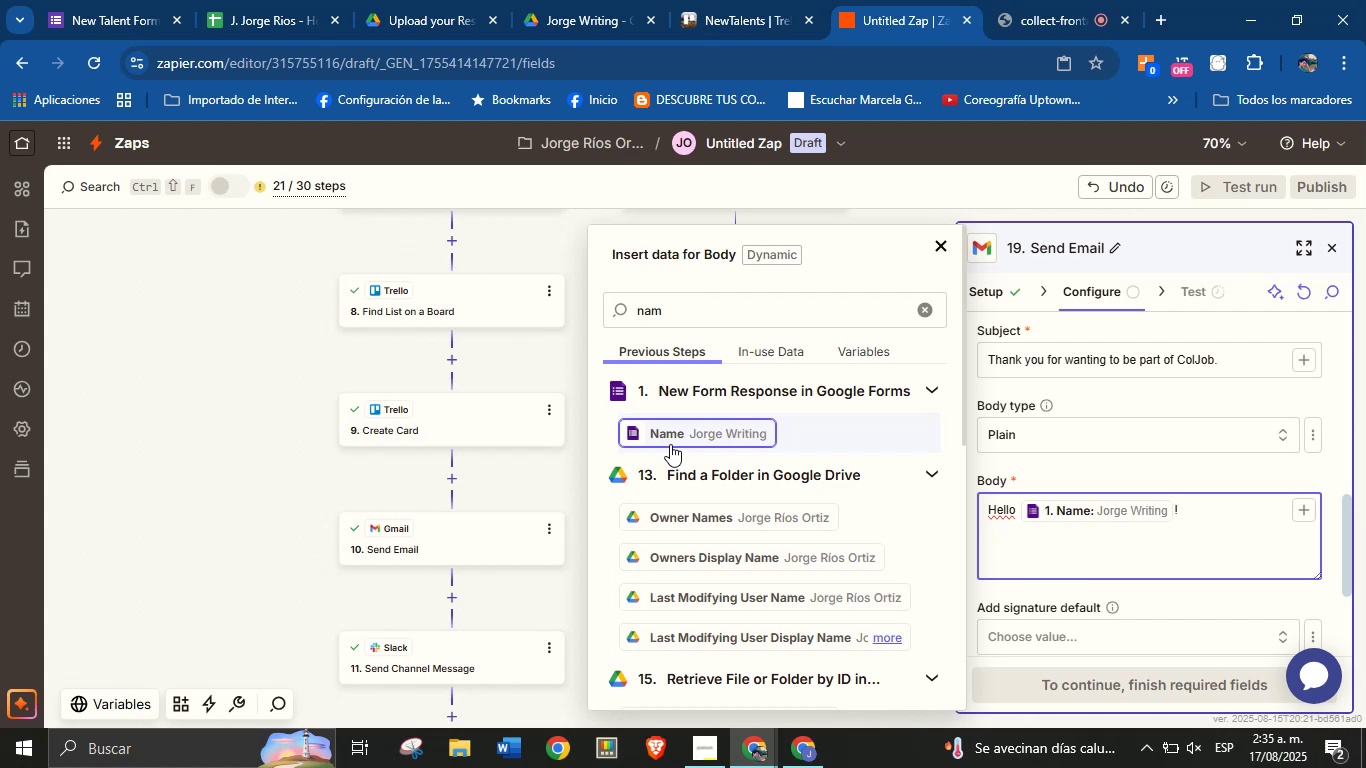 
type(Thank you for your interest in joining ColJob.)
 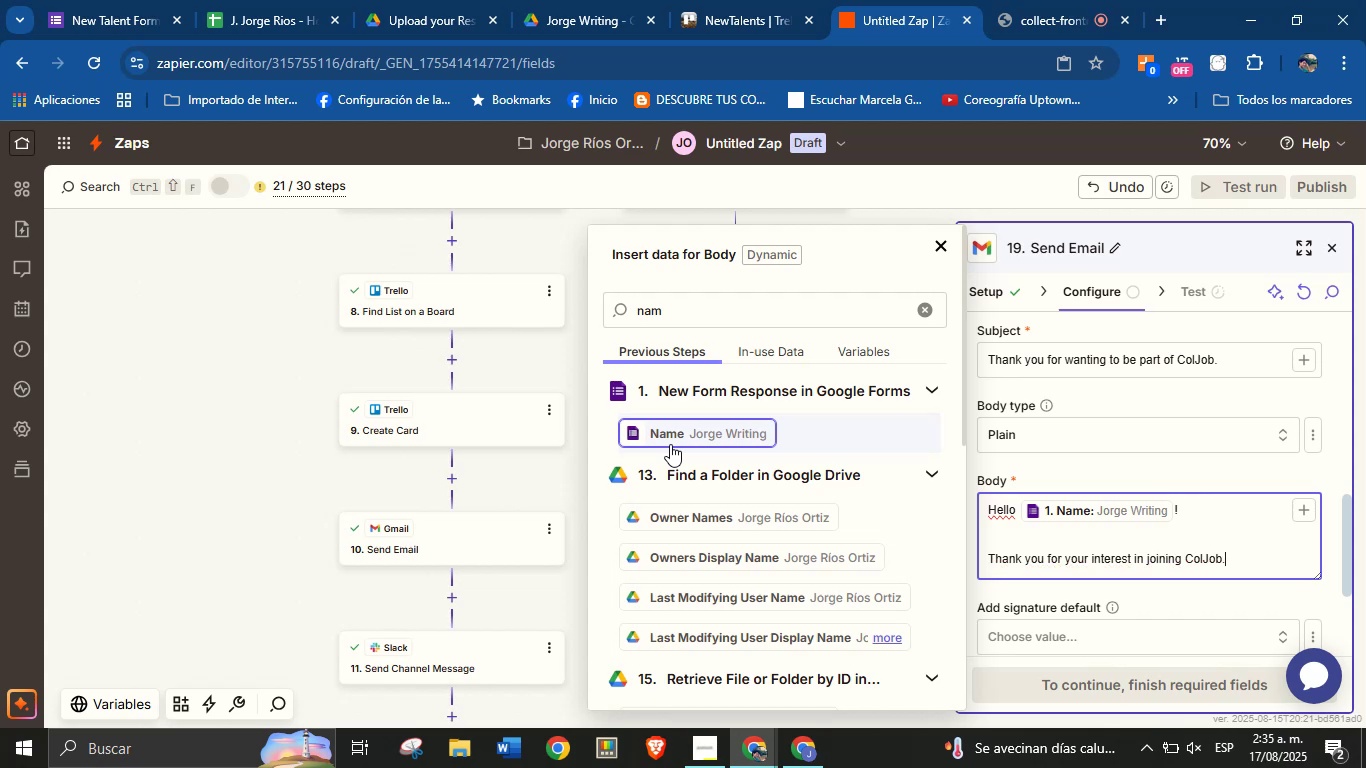 
key(Enter)
 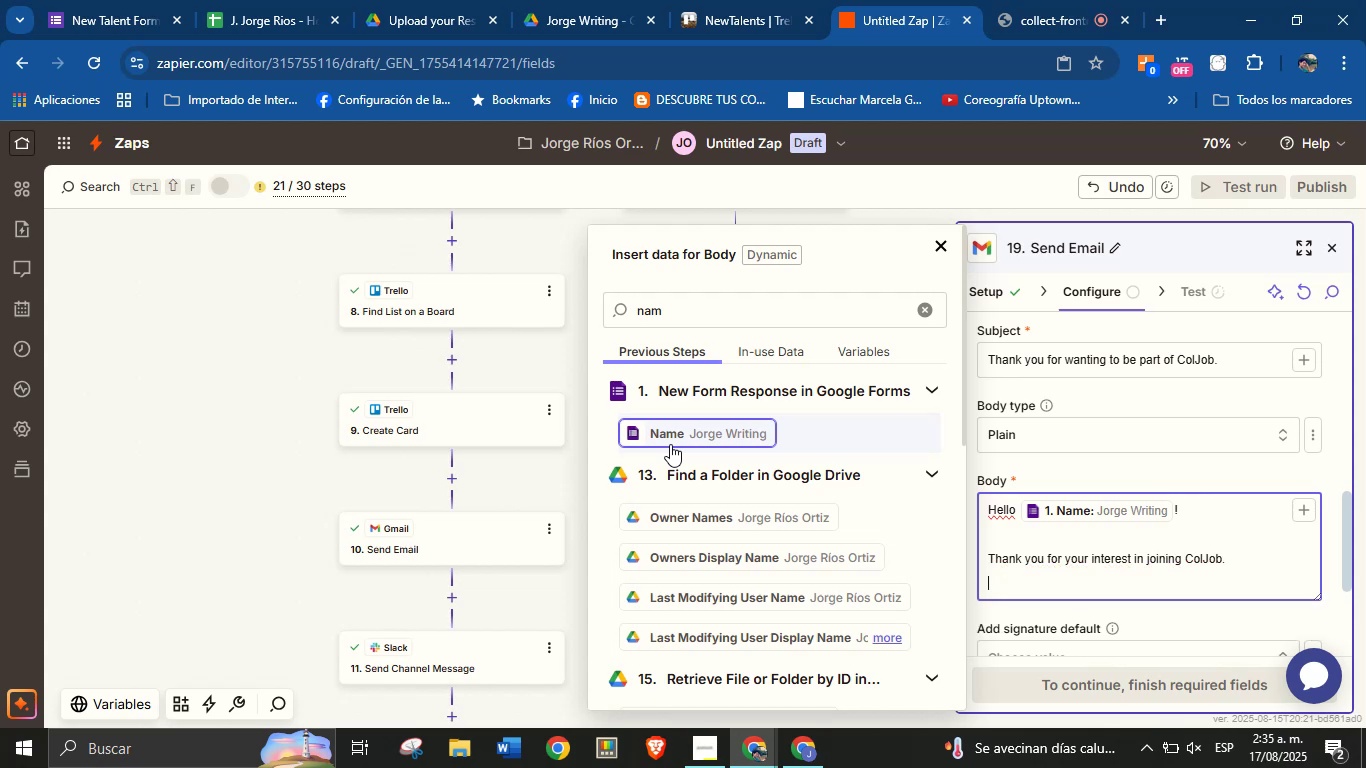 
type(We truly value your initiative ann)
key(Backspace)
type(d are glad you want to be part of our talent network.)
 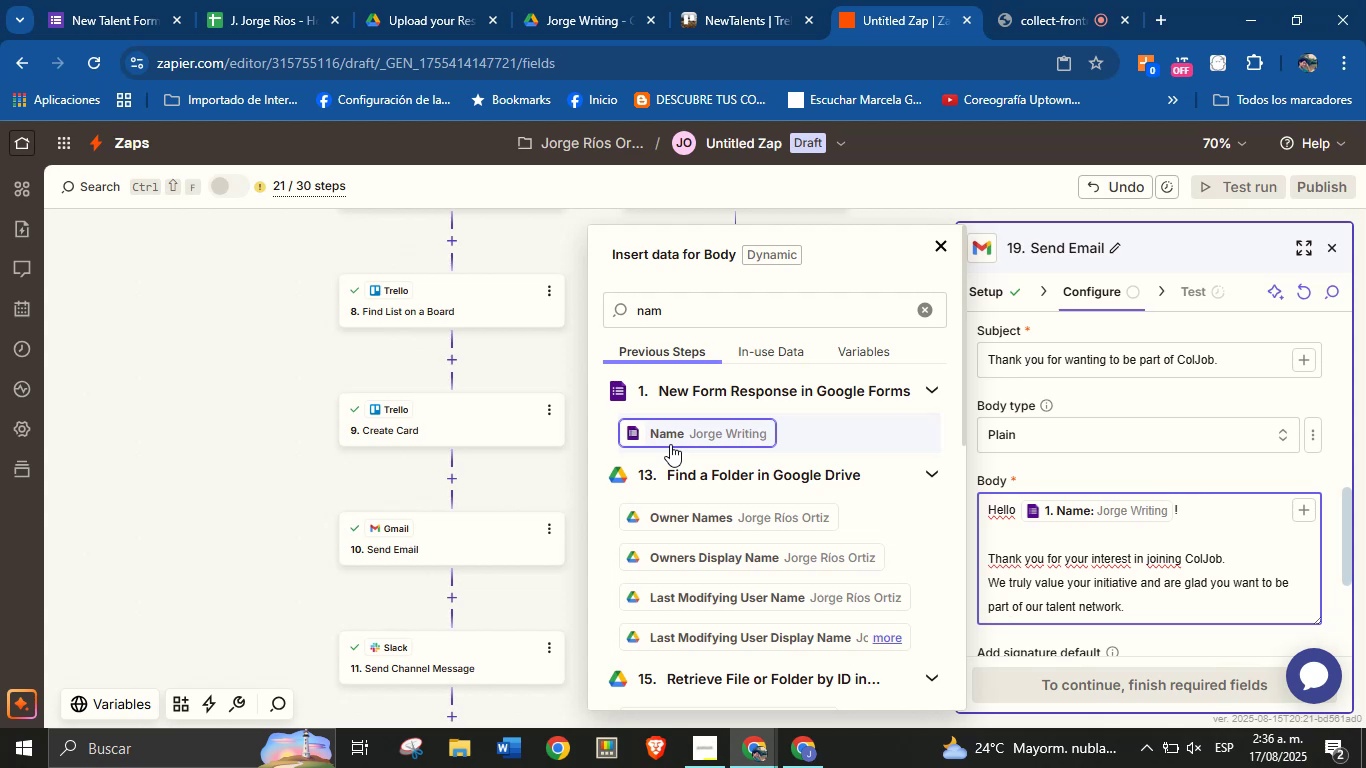 
key(Enter)
 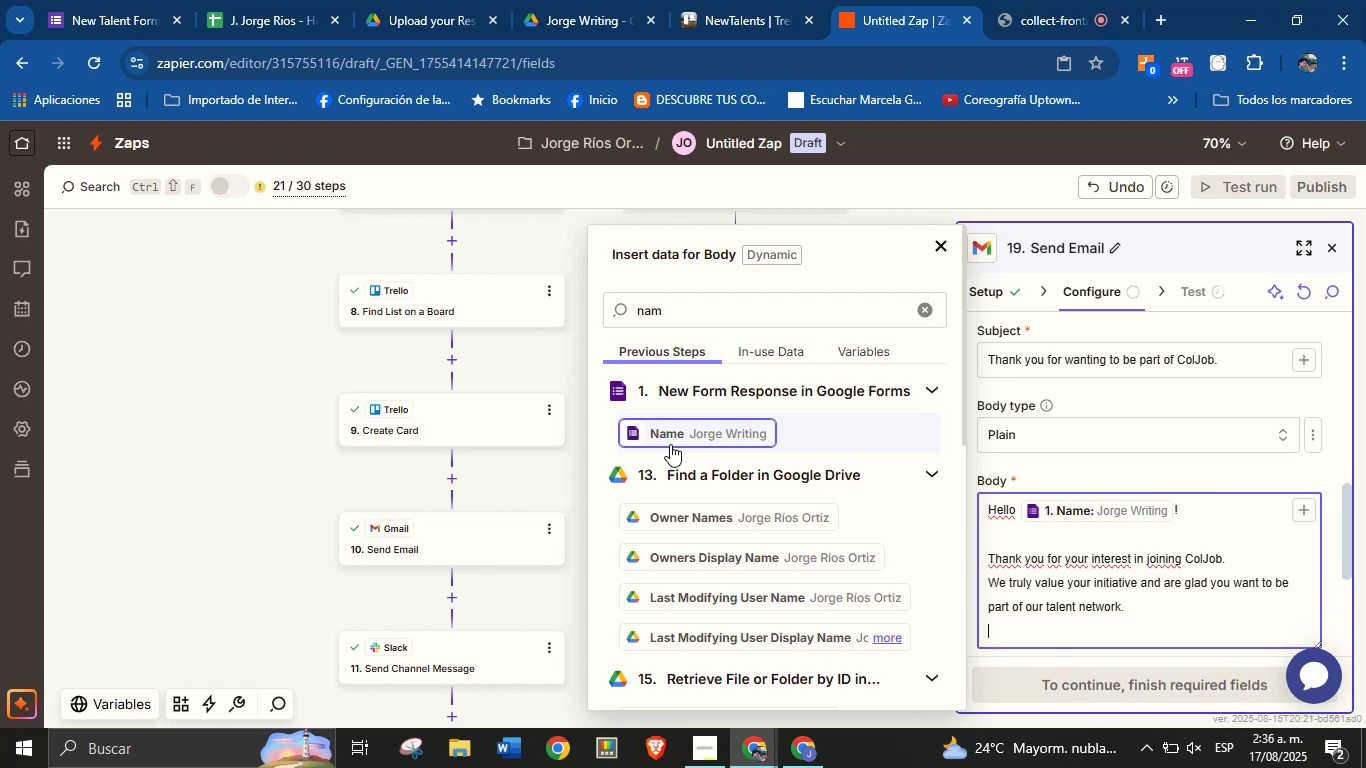 
key(Enter)
 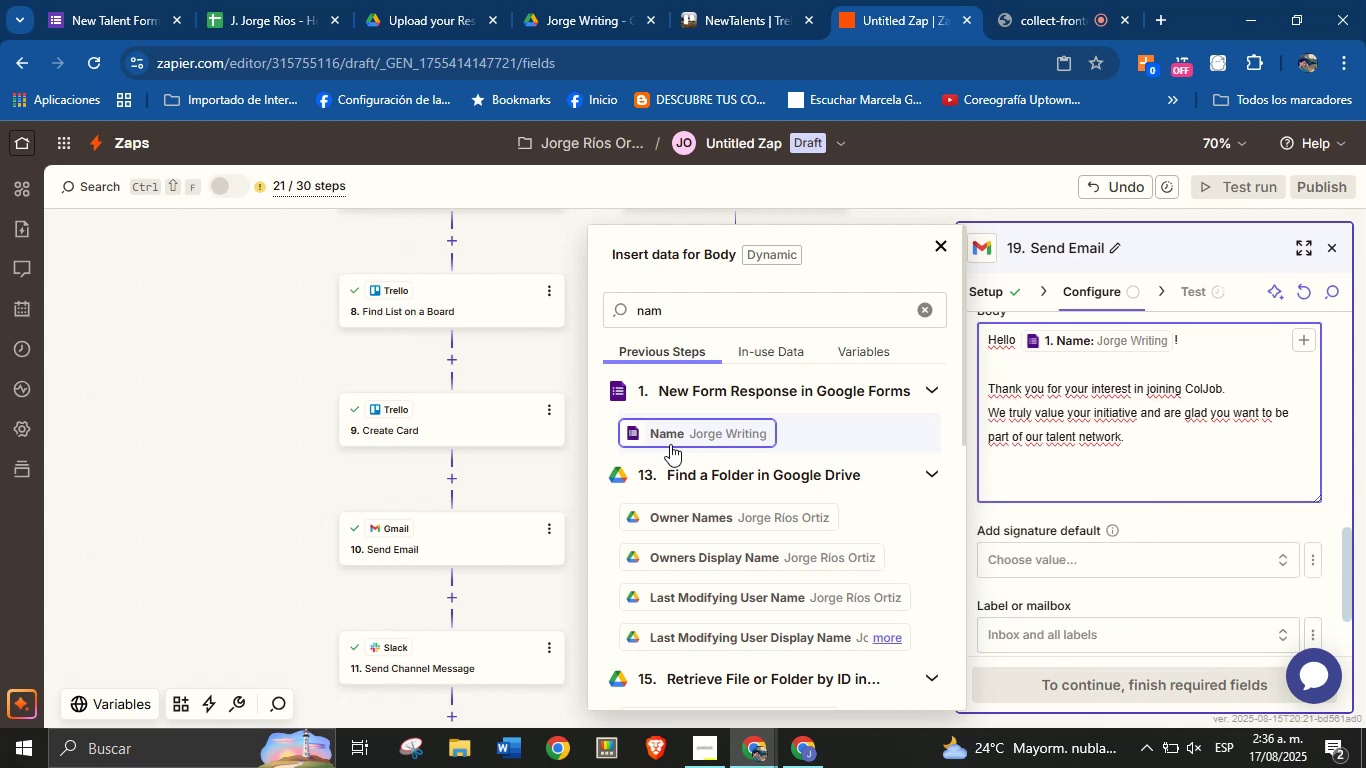 
type(WE)
key(Backspace)
type(e;ll be in touch with you soon regarding the next steps.)
 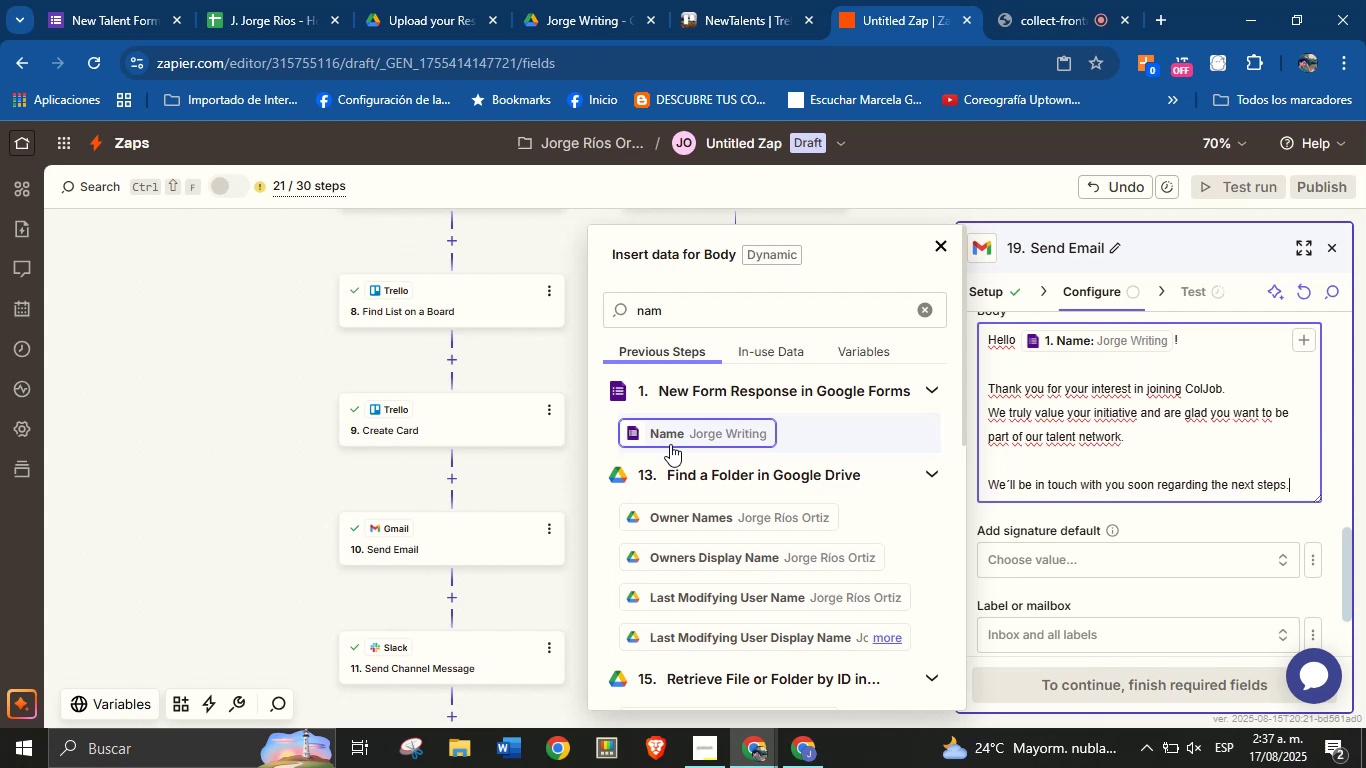 
key(Enter)
 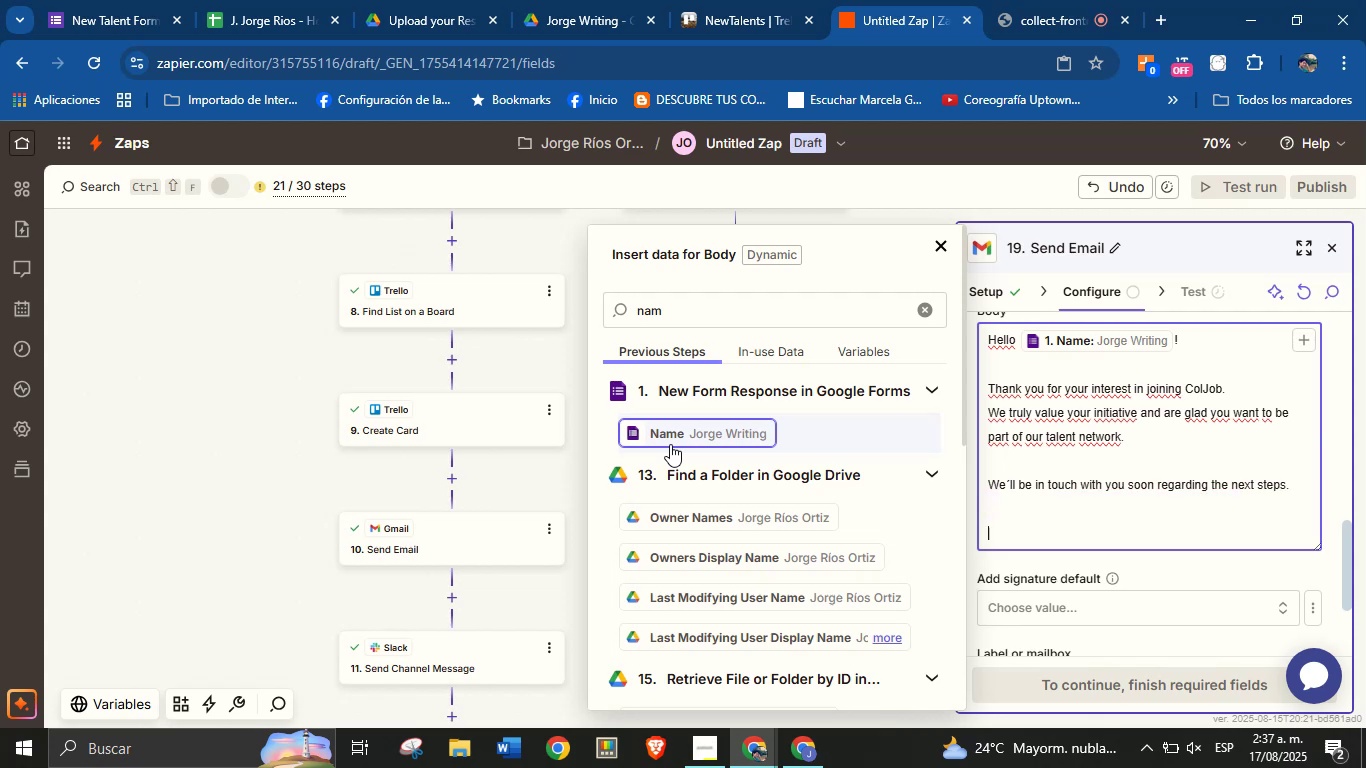 
key(Enter)
 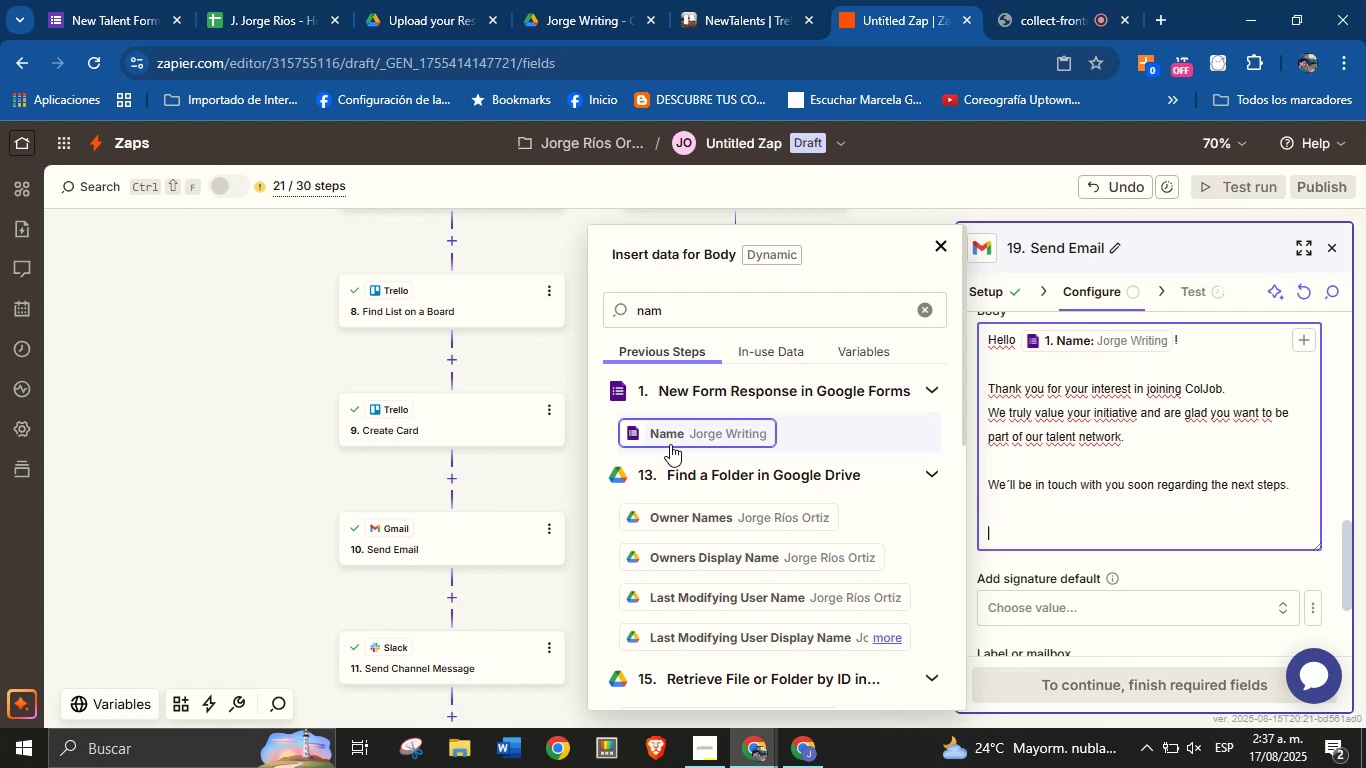 
type(be)
key(Backspace)
key(Backspace)
type(Best regards,)
 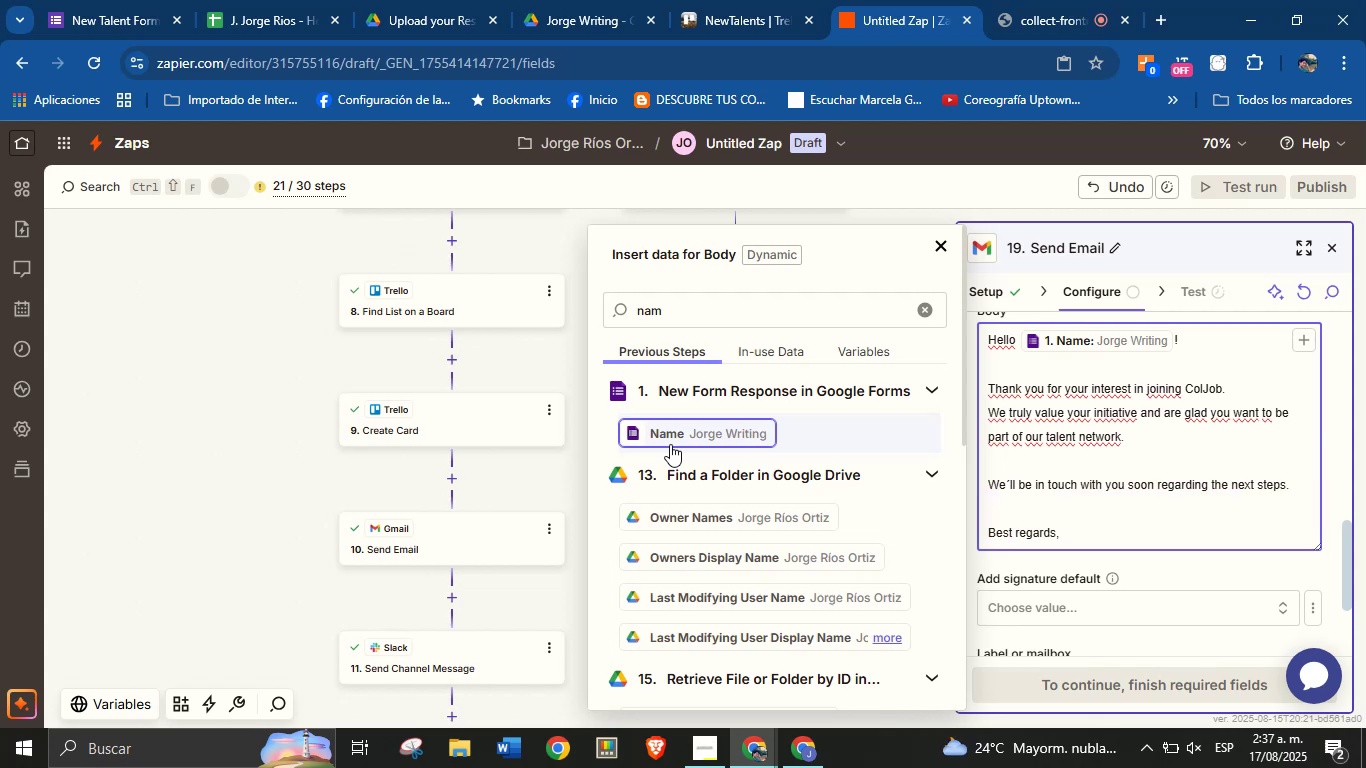 
key(Enter)
 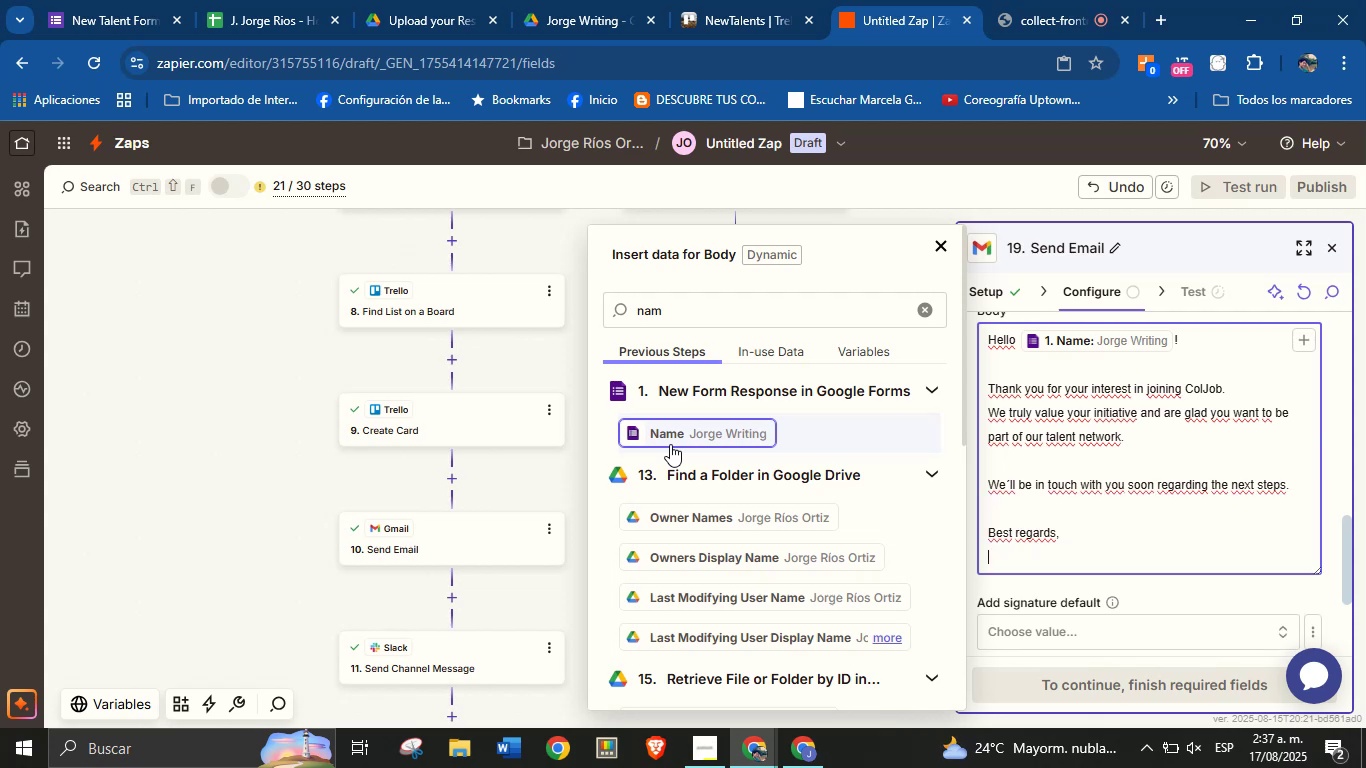 
type(T)
key(Backspace)
type(olJon Team Solutions)
 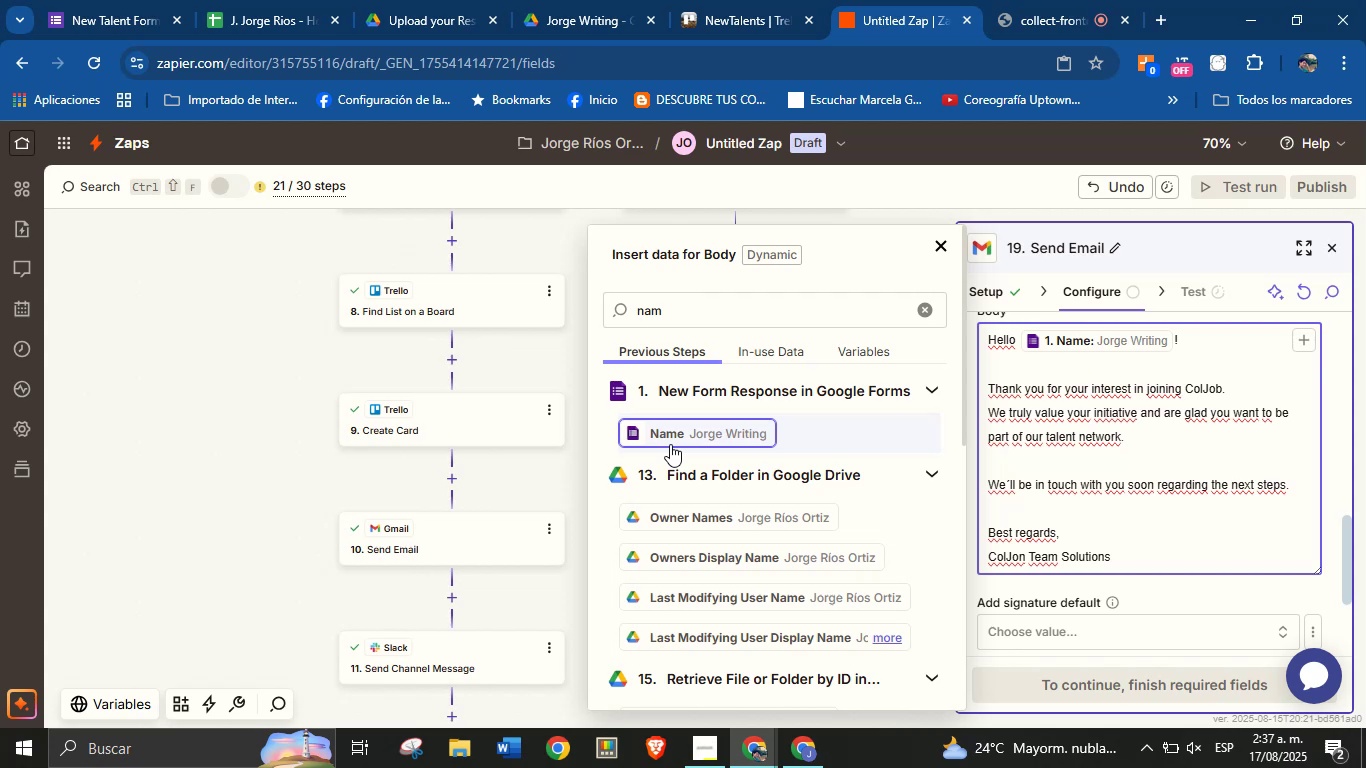 
wait(21.7)
 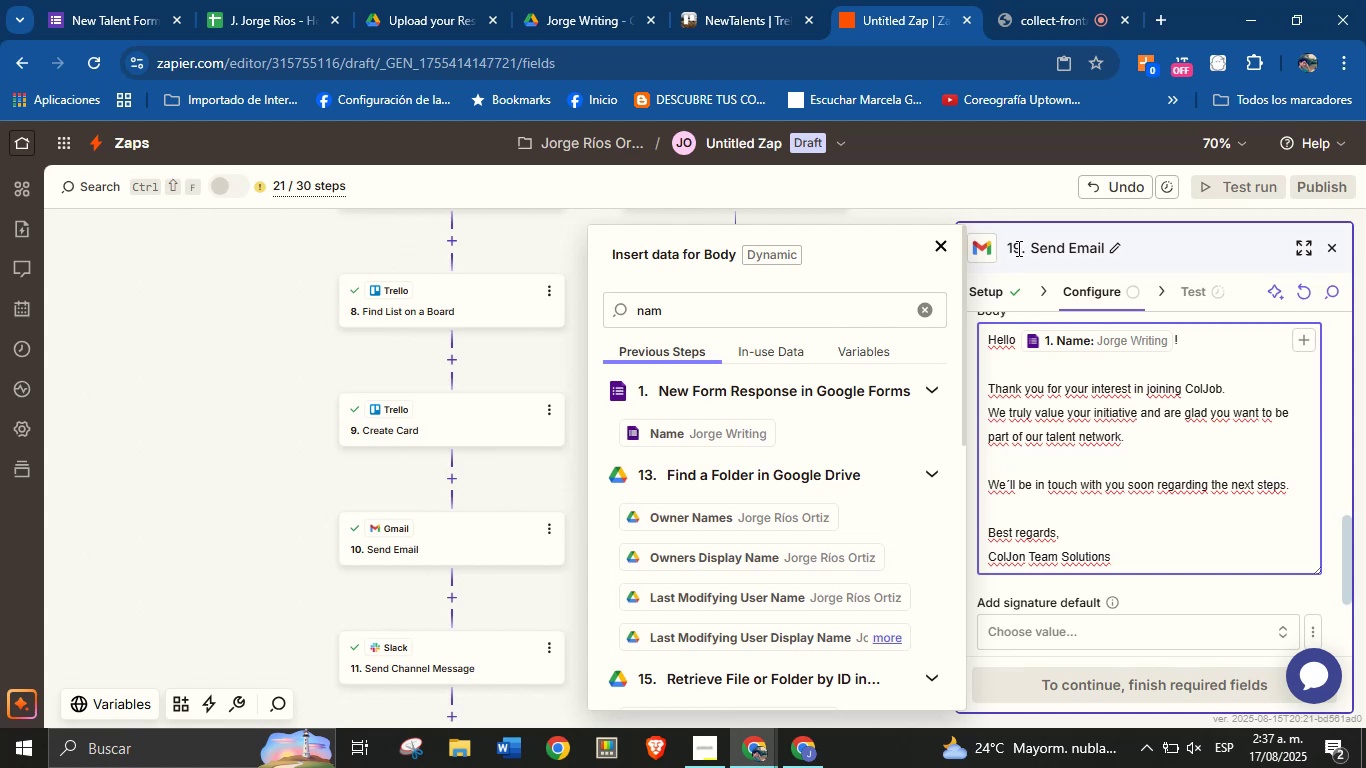 
left_click([1156, 593])
 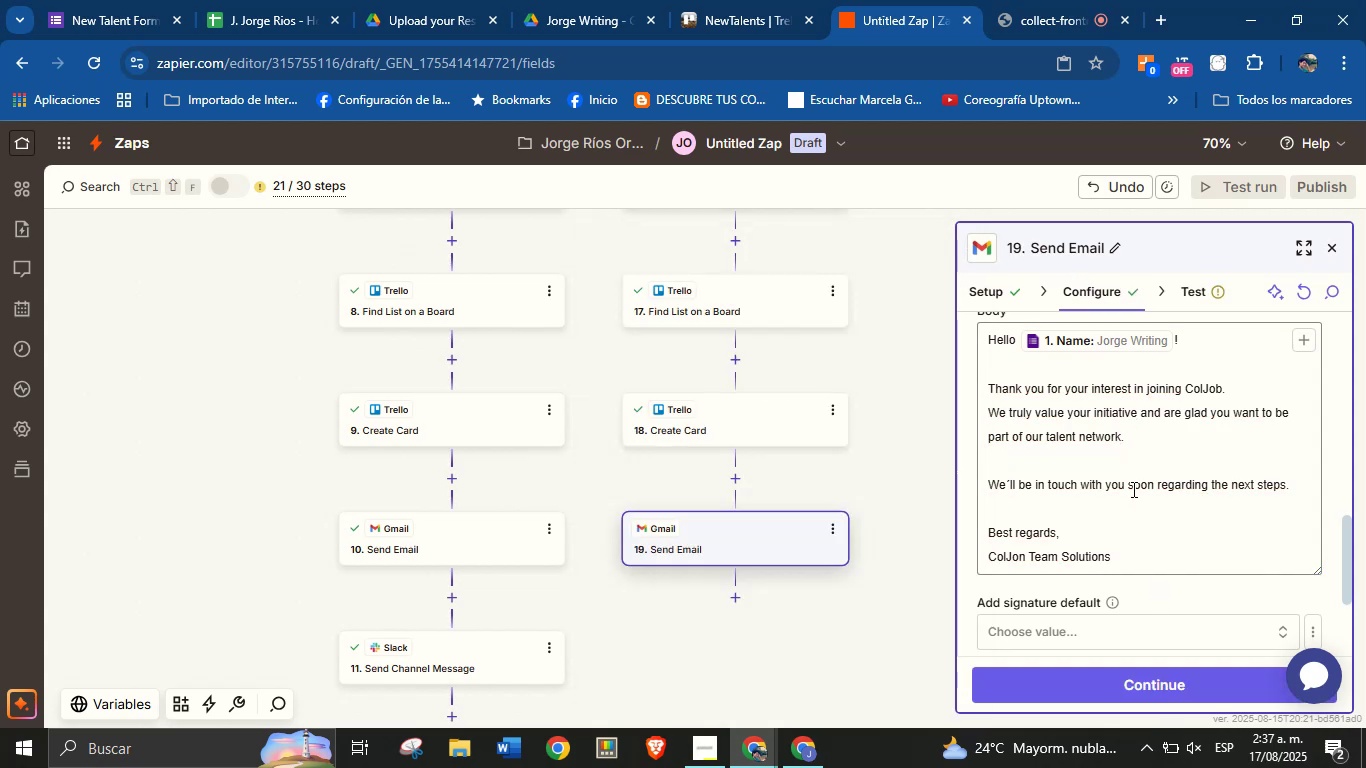 
scroll: coordinate [1132, 511], scroll_direction: down, amount: 2.0
 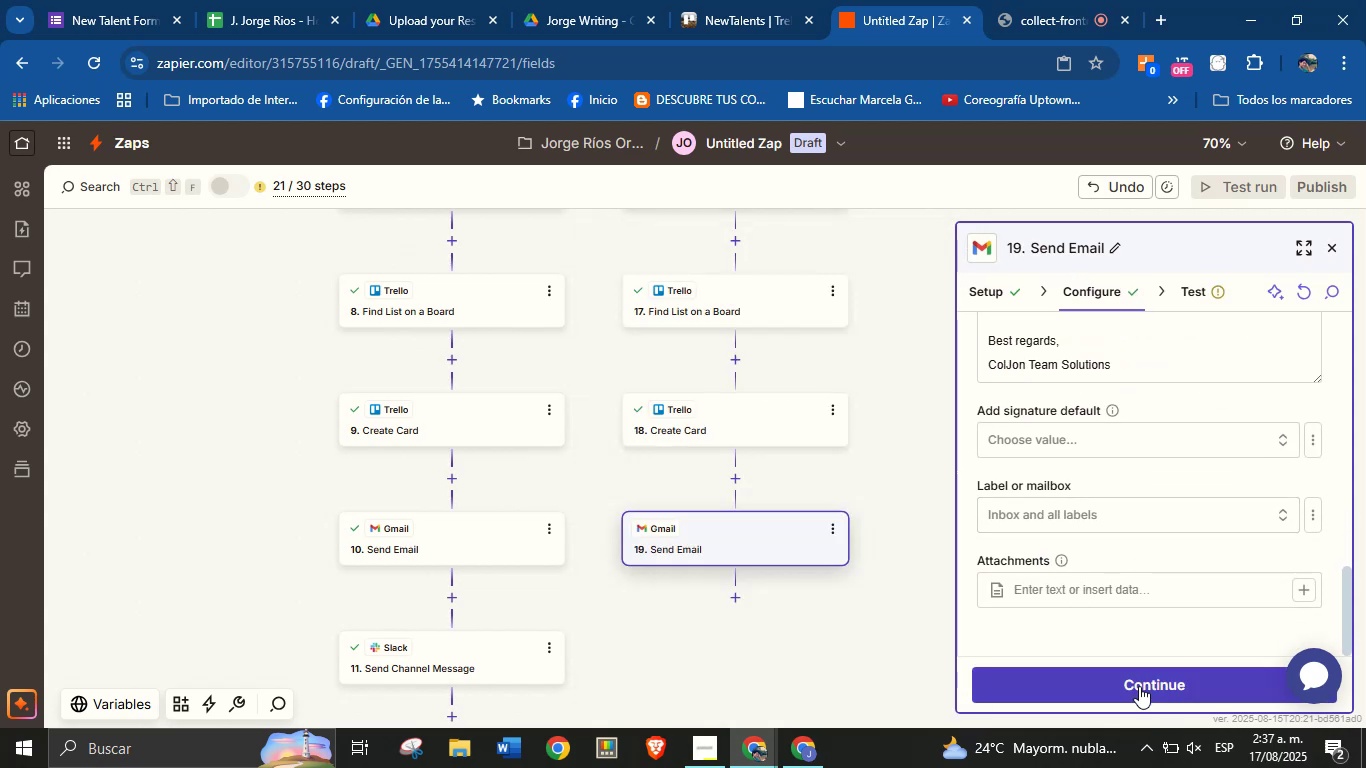 
left_click([1139, 686])
 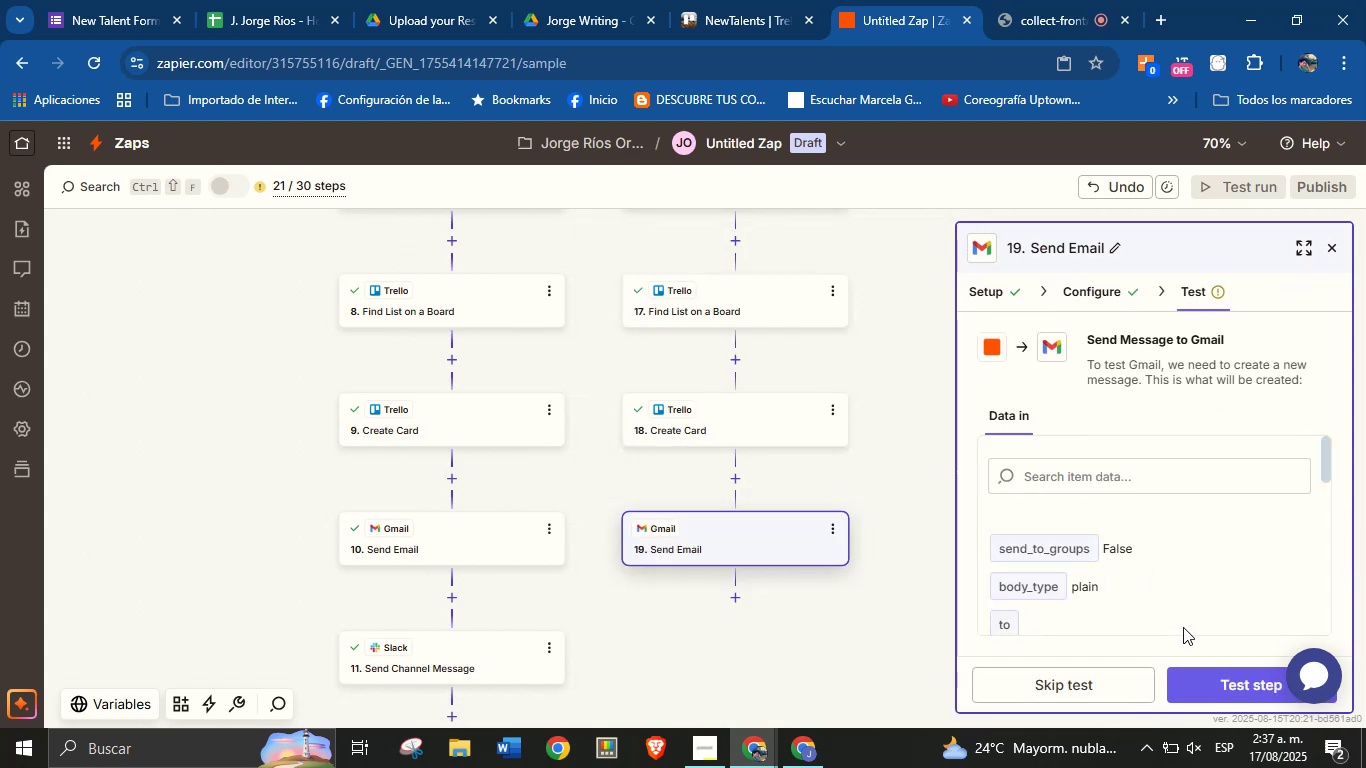 
scroll: coordinate [1170, 533], scroll_direction: down, amount: 5.0
 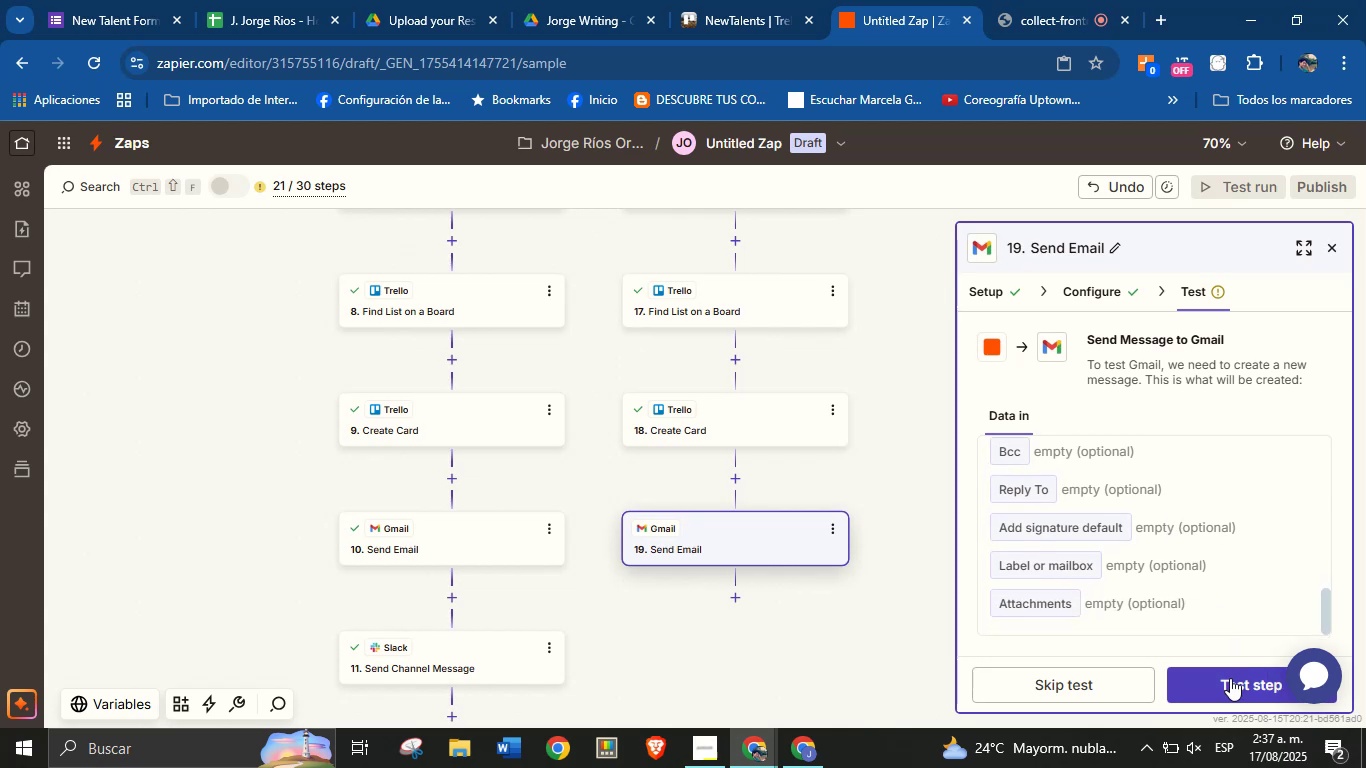 
left_click([1230, 678])
 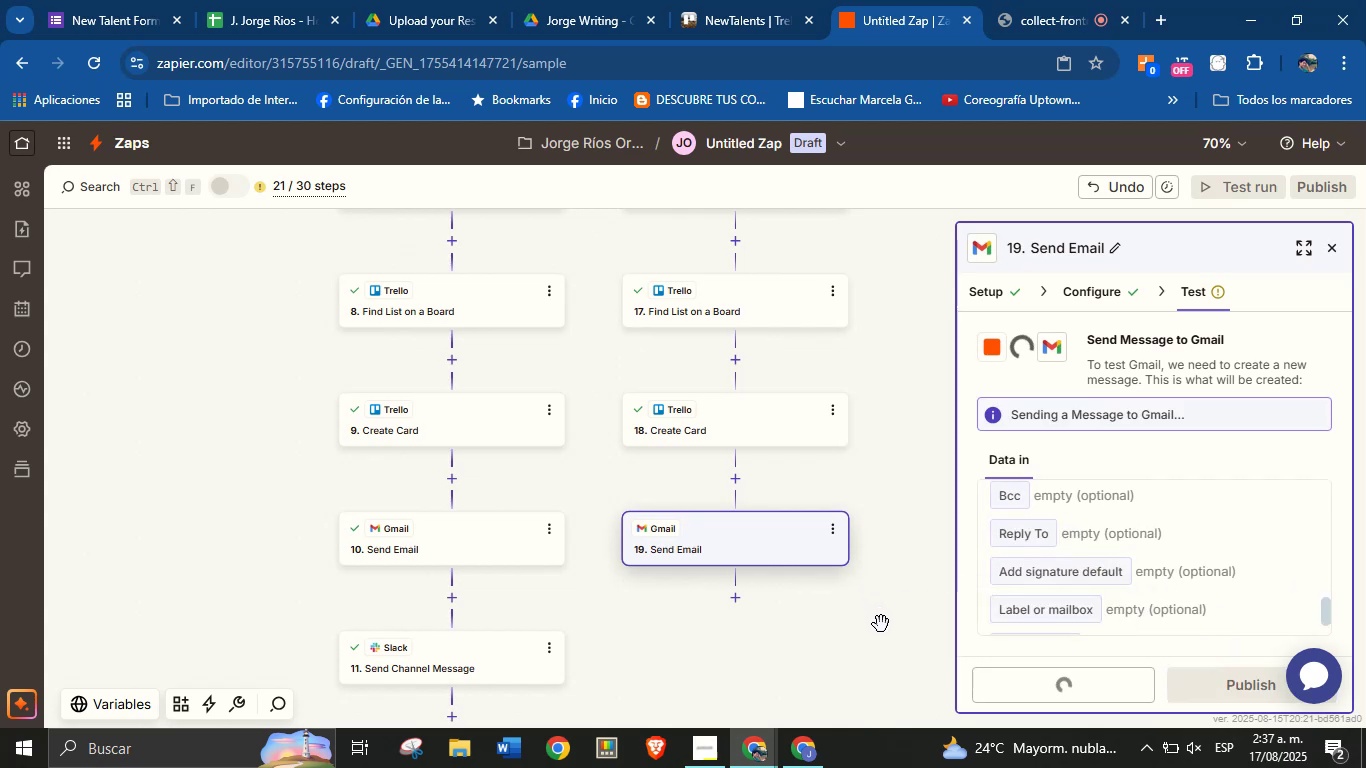 
left_click_drag(start_coordinate=[884, 631], to_coordinate=[881, 571])
 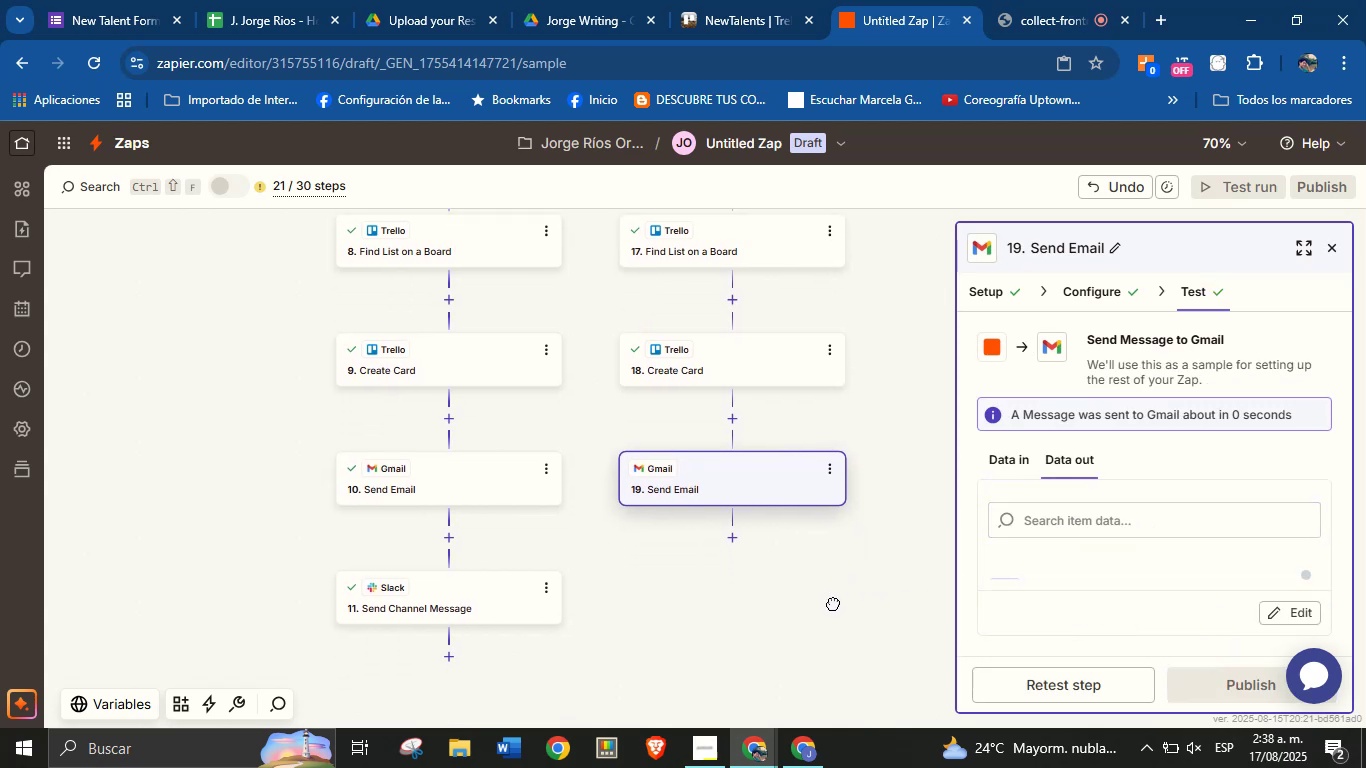 
left_click_drag(start_coordinate=[833, 604], to_coordinate=[832, 578])
 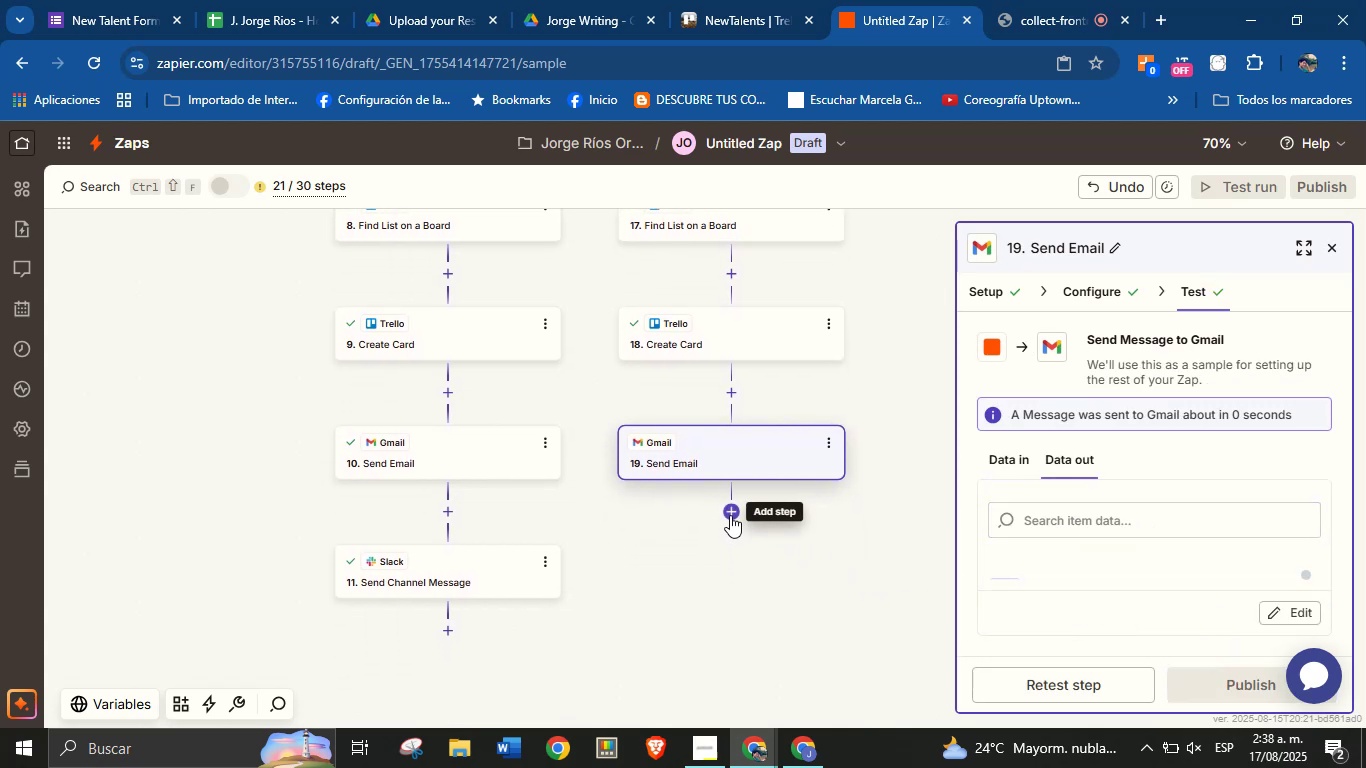 
left_click([730, 514])
 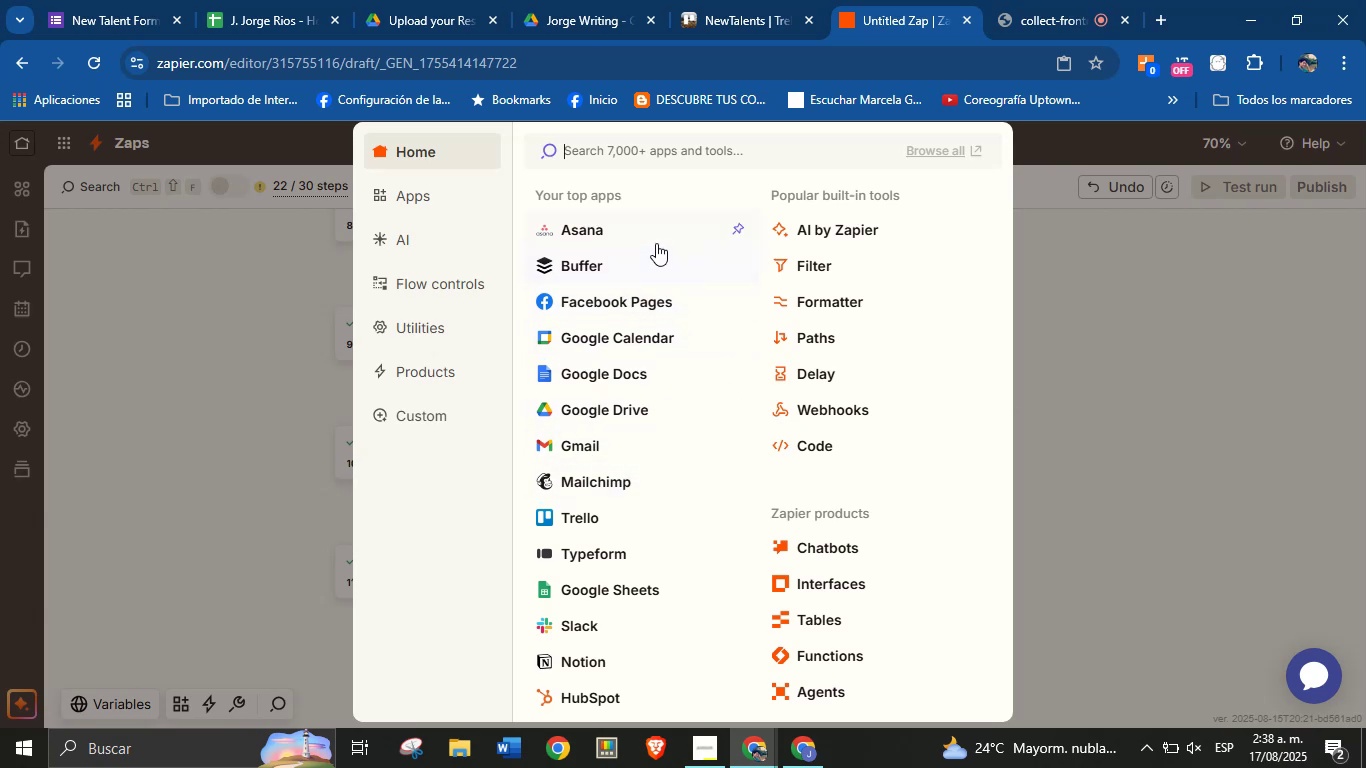 
wait(6.68)
 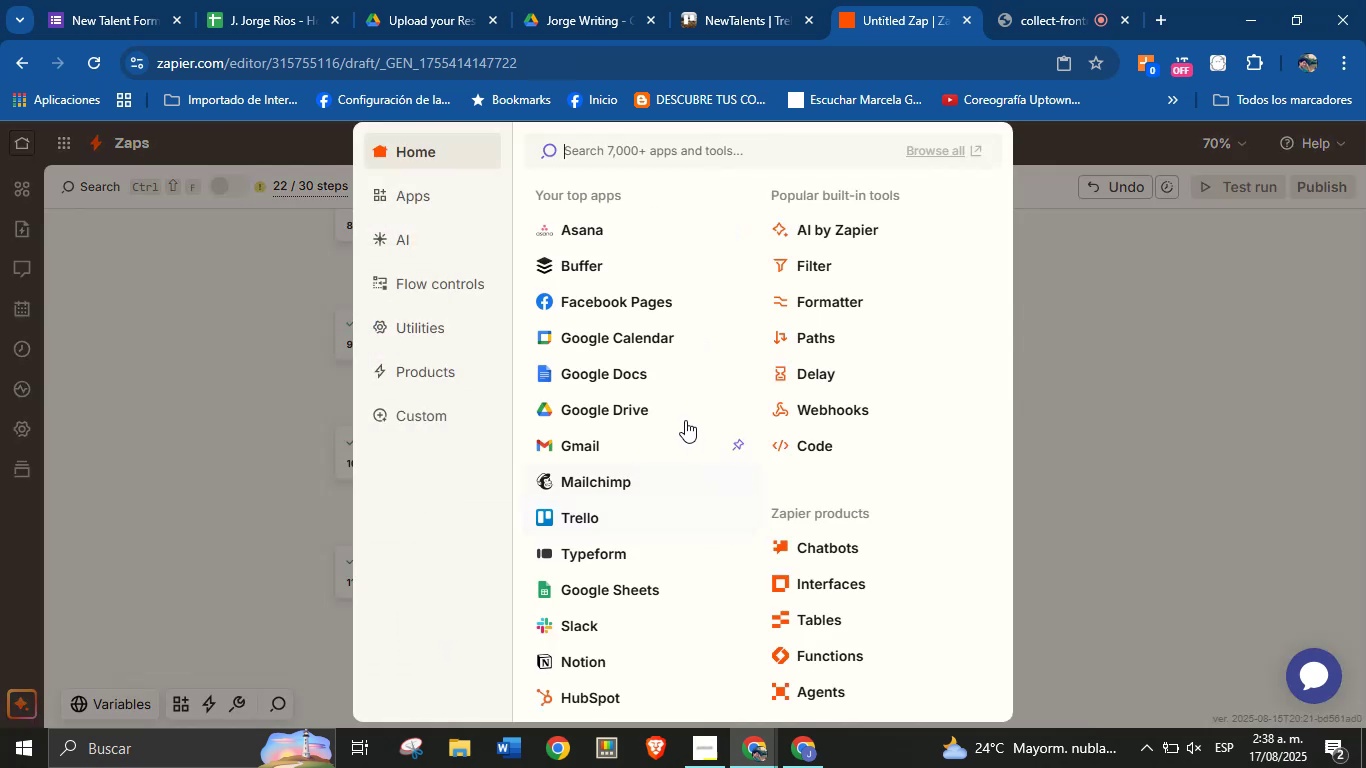 
left_click([602, 621])
 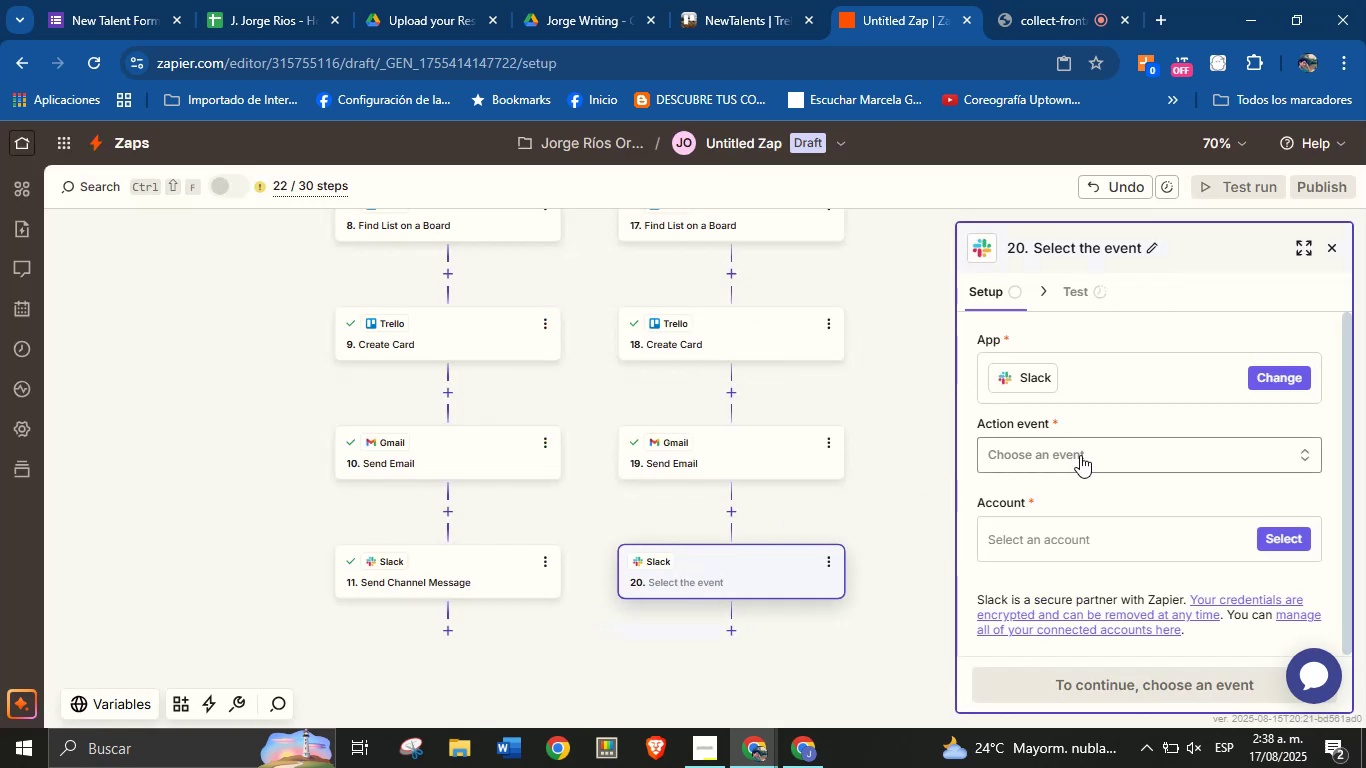 
left_click([1080, 455])
 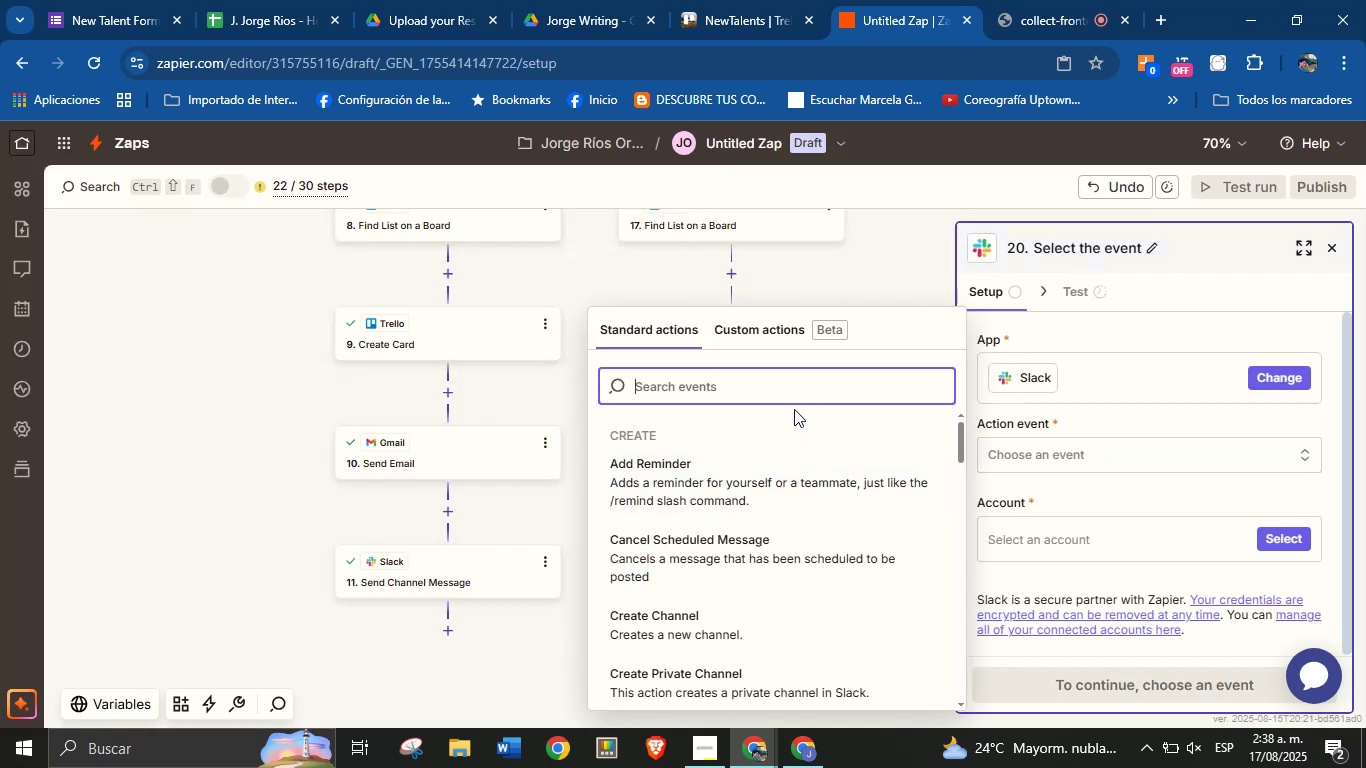 
type(send)
 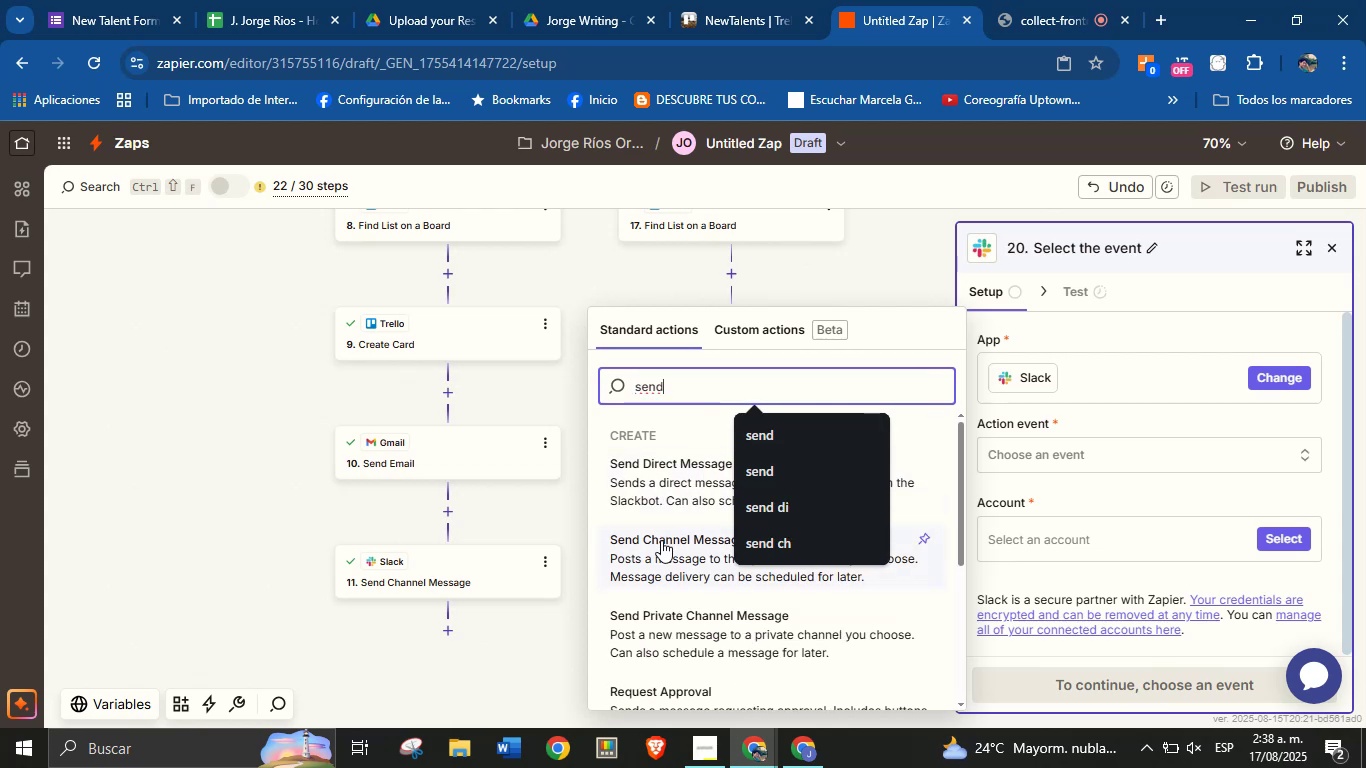 
left_click([661, 540])
 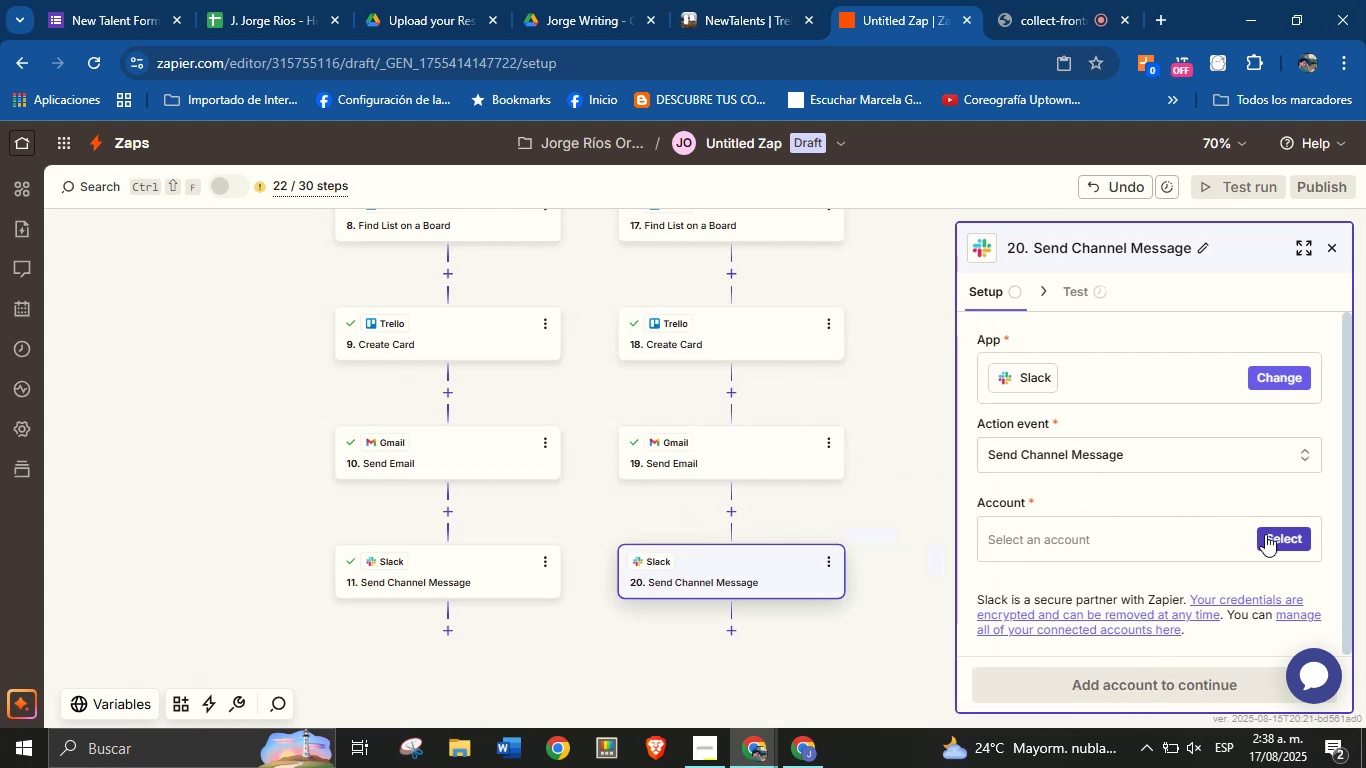 
left_click([1266, 534])
 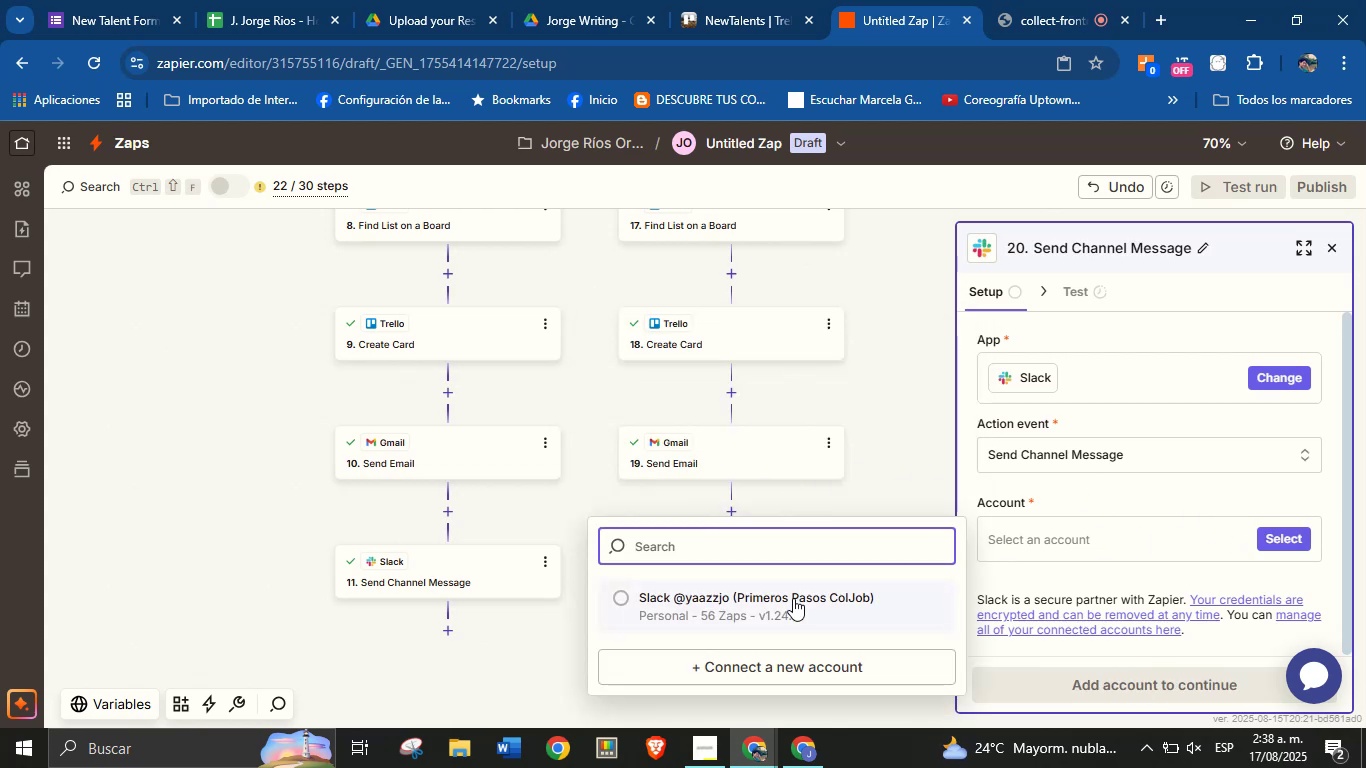 
left_click([793, 598])
 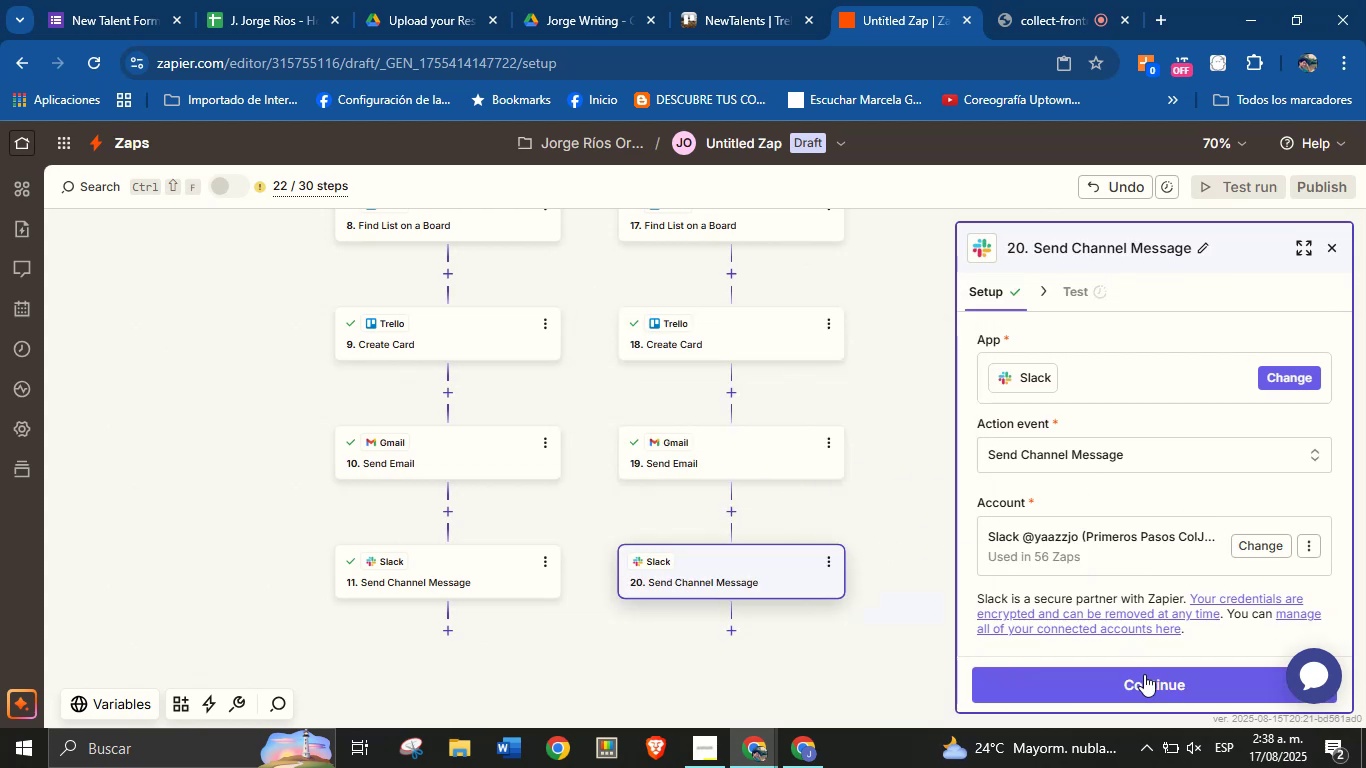 
left_click([1147, 682])
 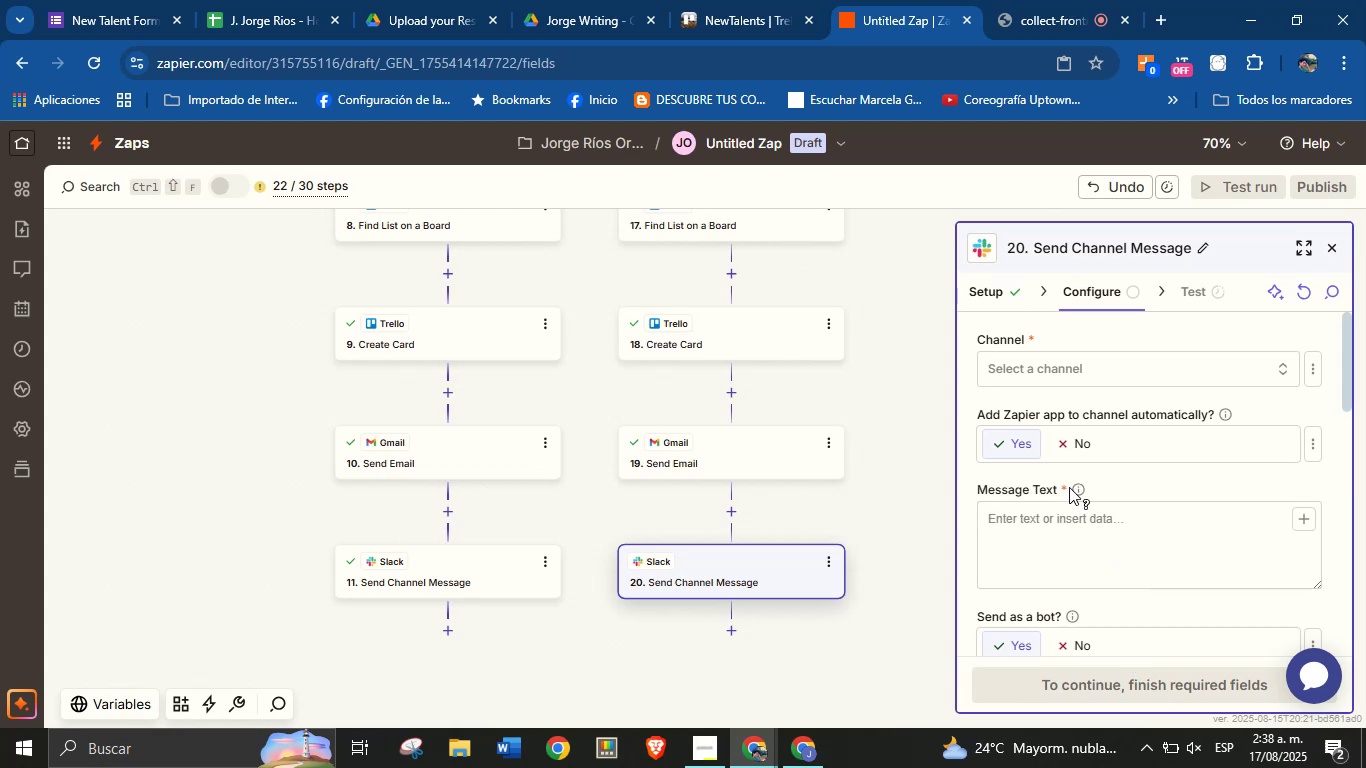 
left_click([1059, 361])
 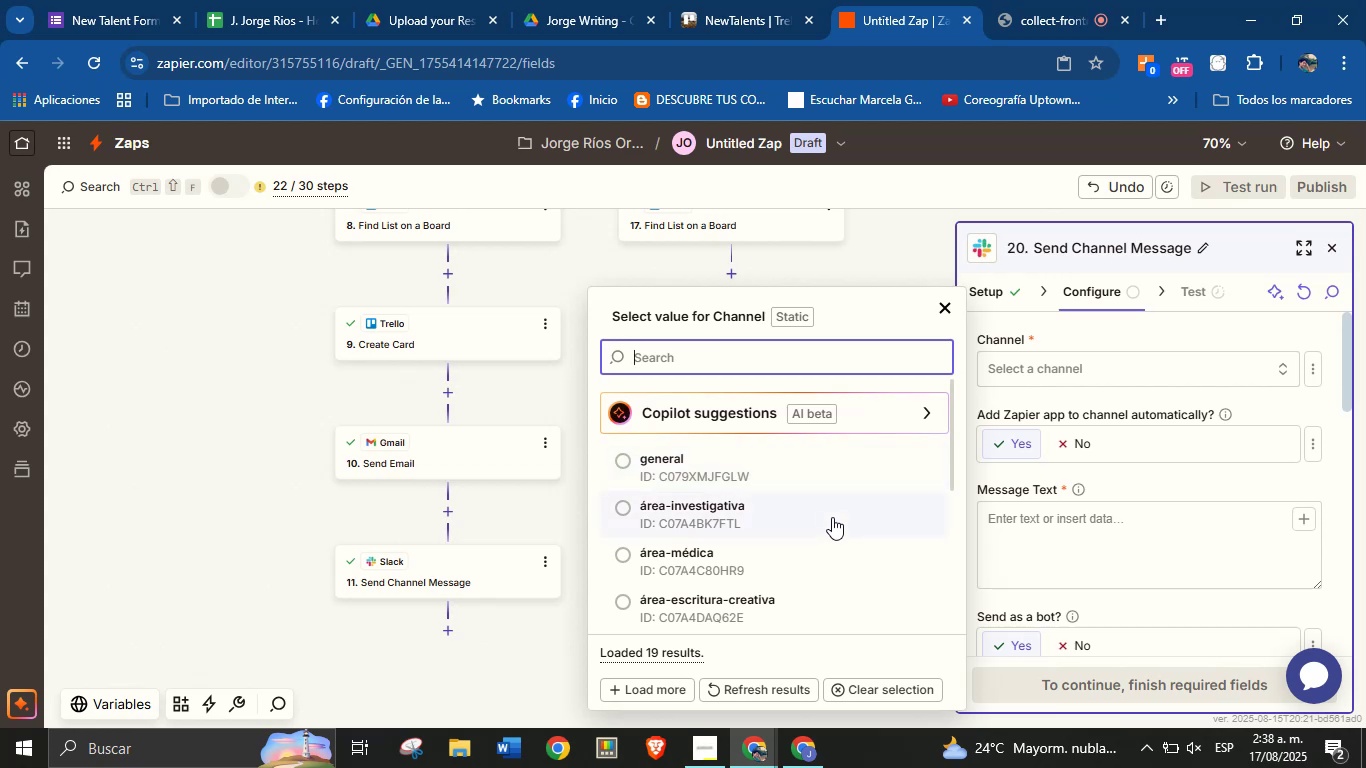 
wait(21.95)
 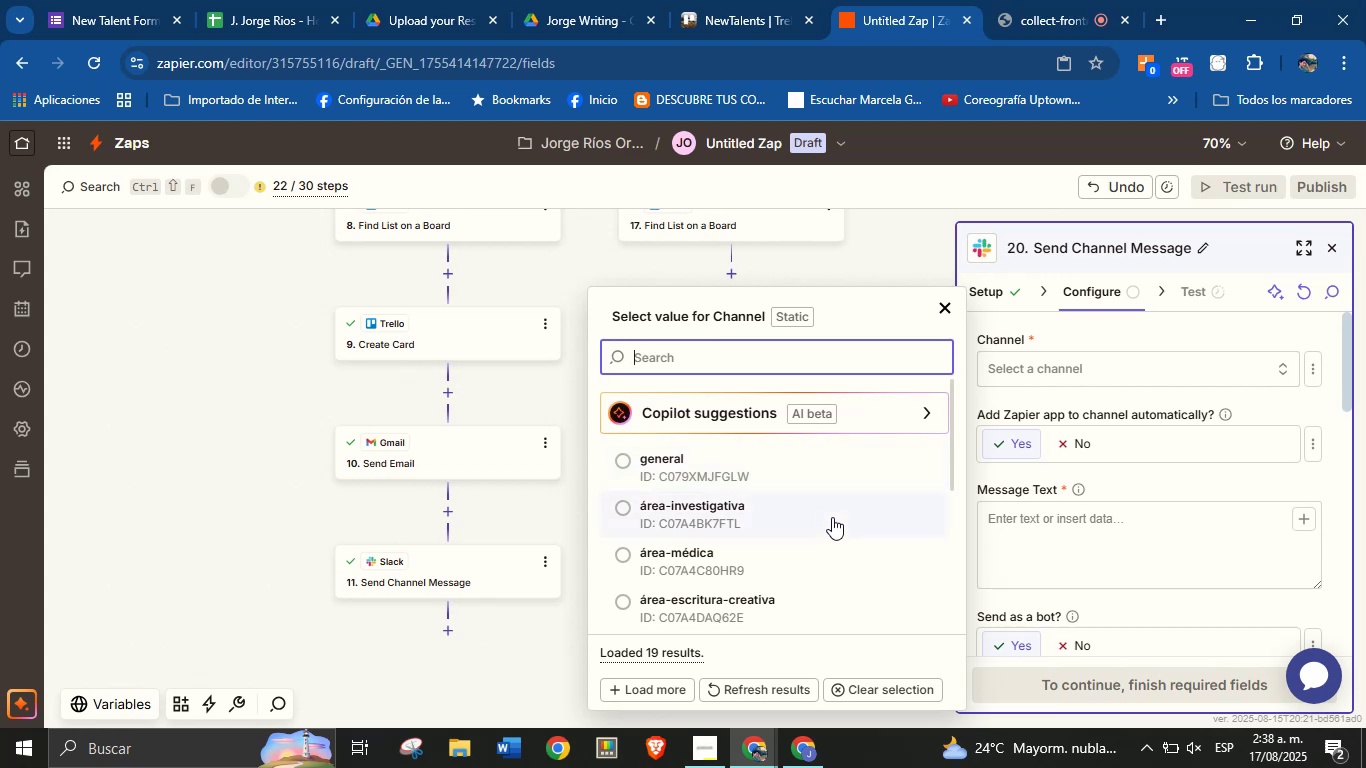 
type(tal)
 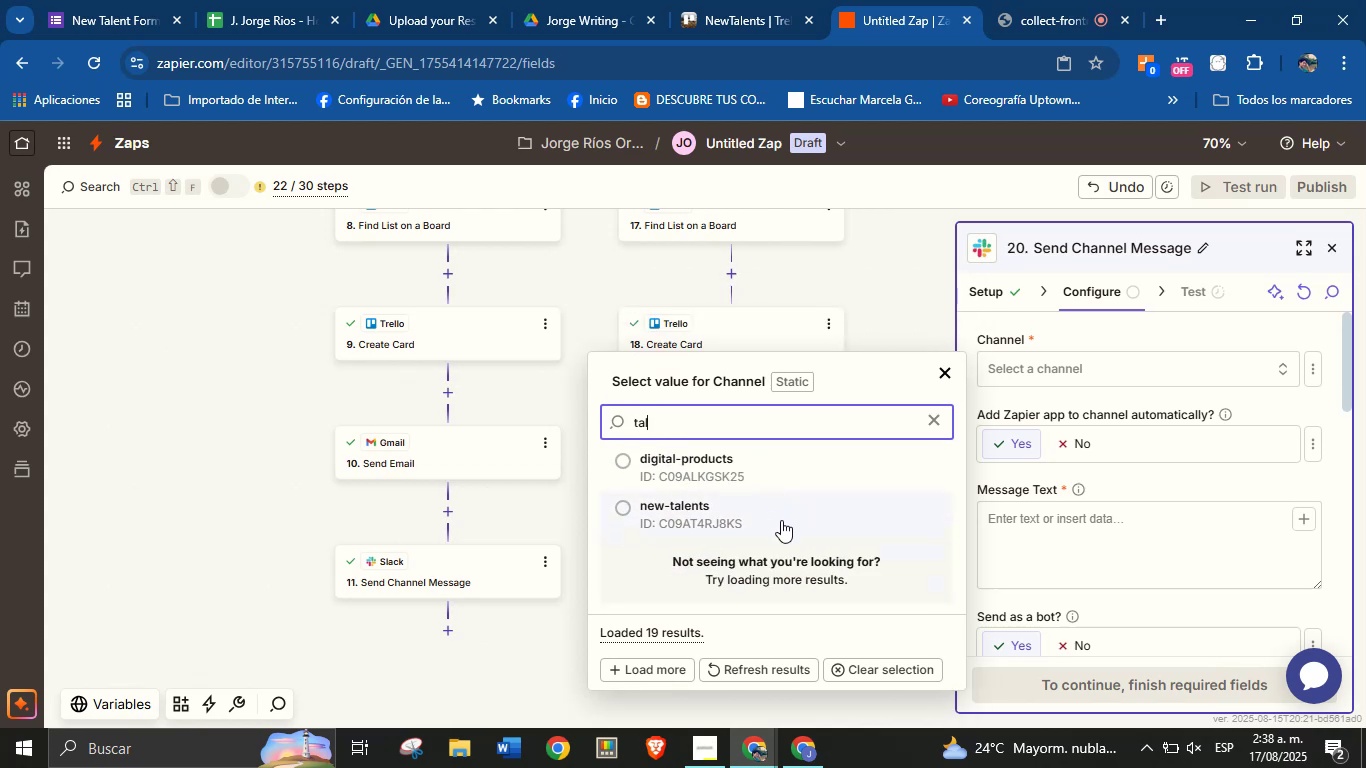 
left_click([781, 520])
 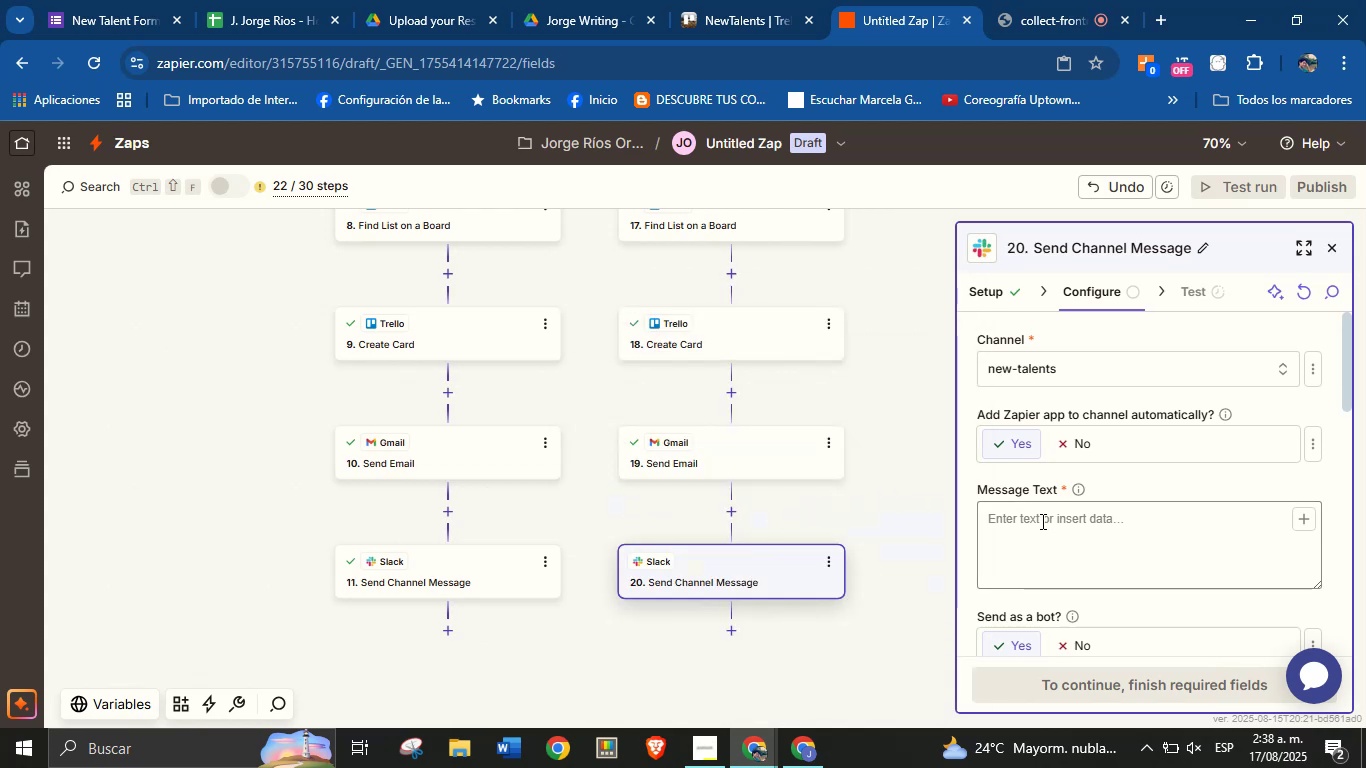 
left_click([1041, 521])
 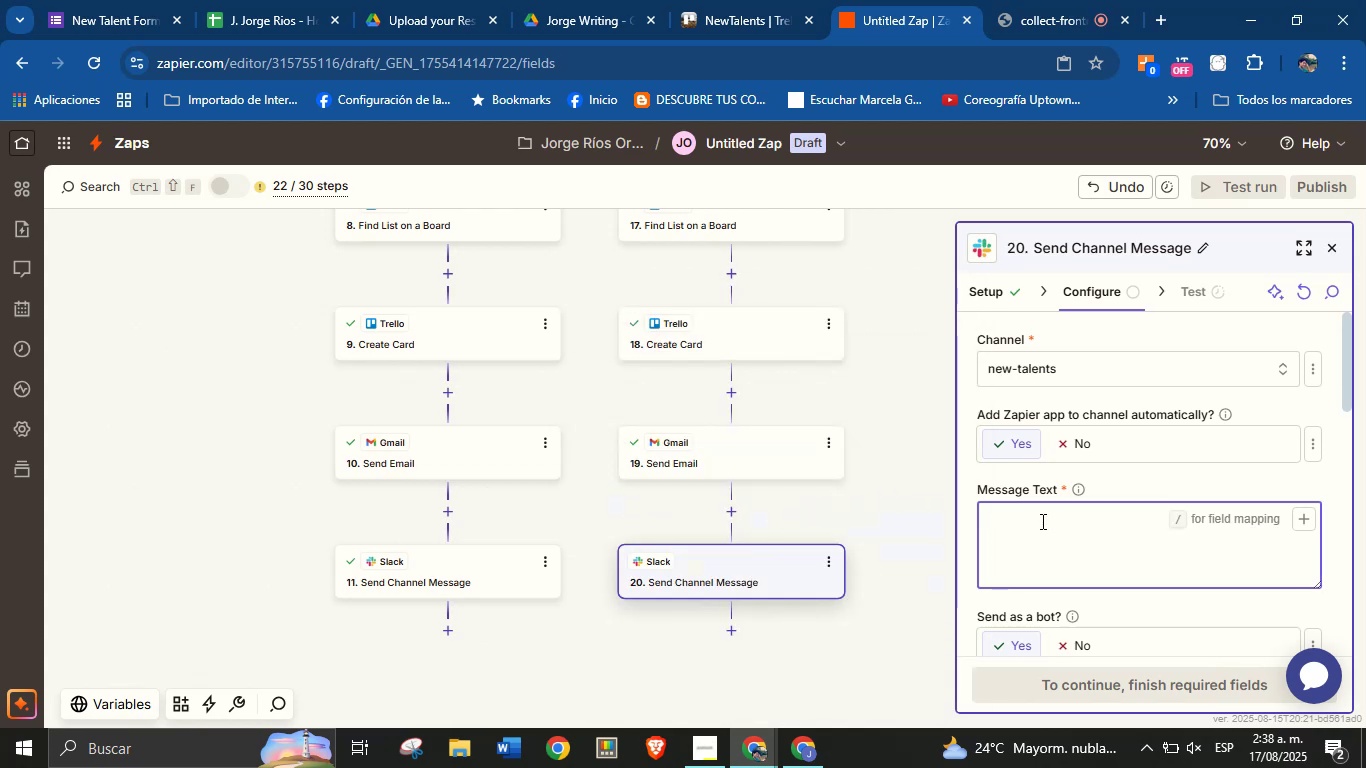 
type(Hello Team!)
 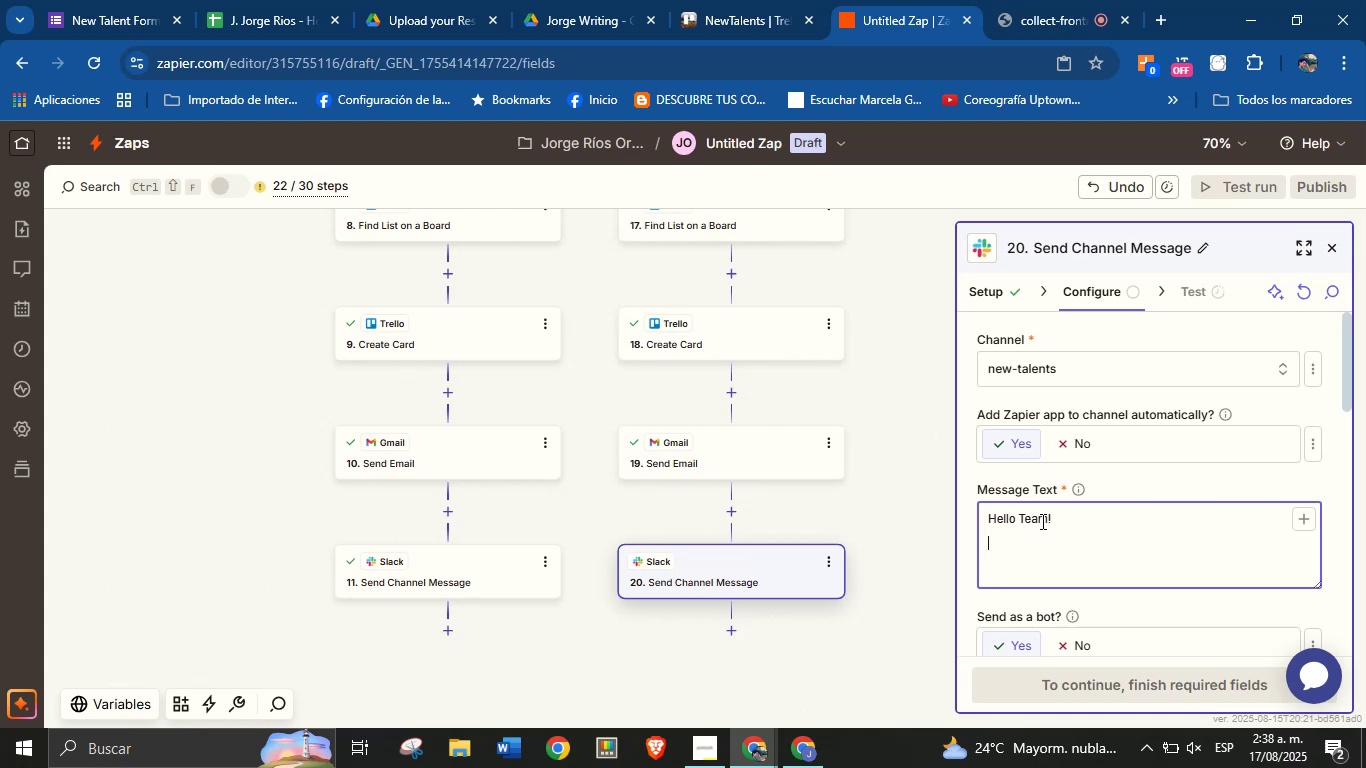 
 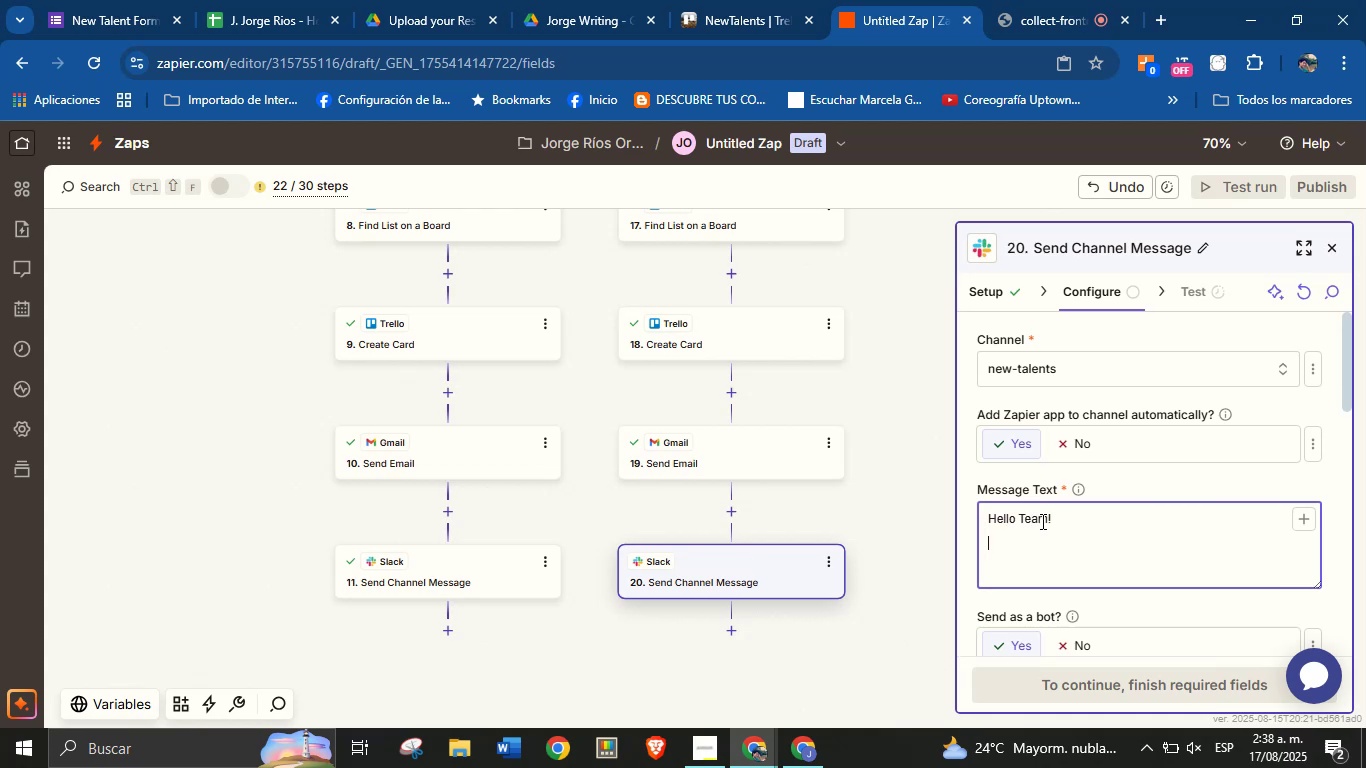 
key(Enter)
 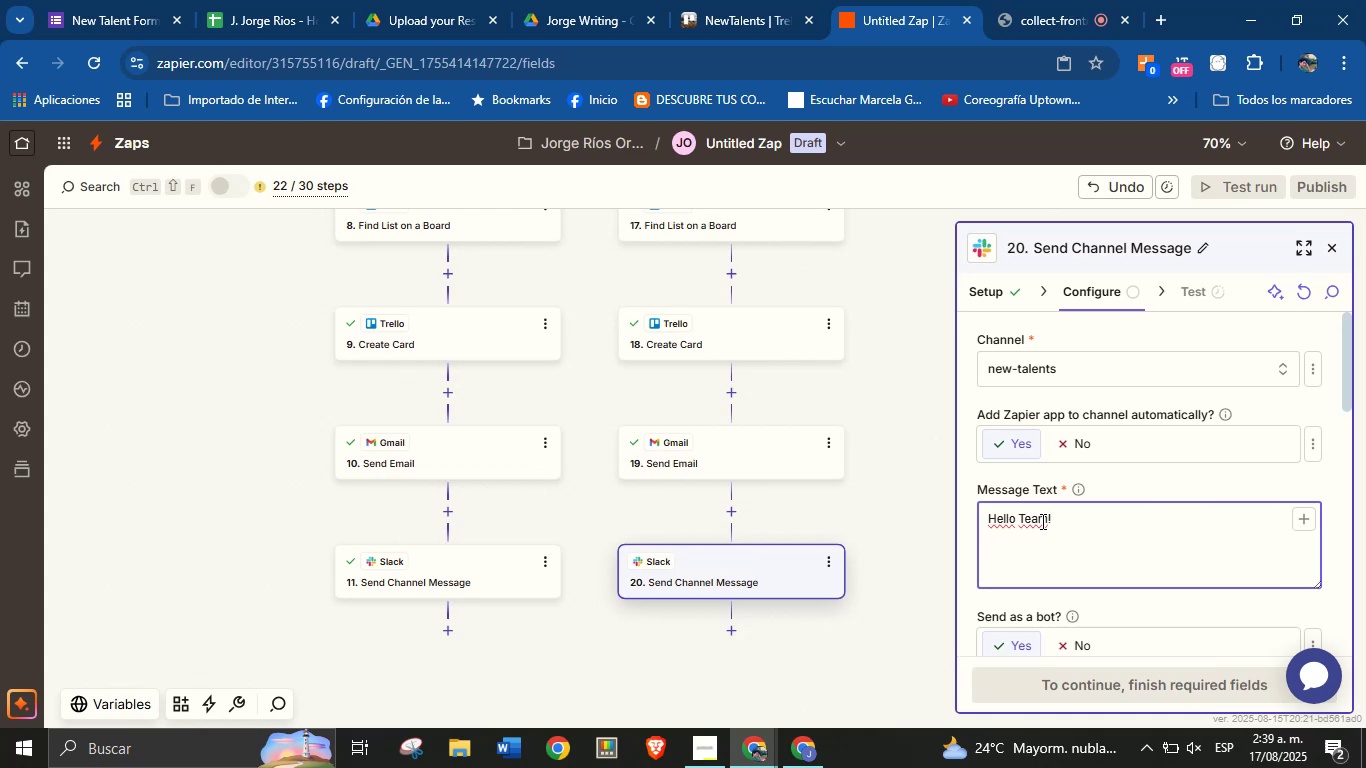 
type(There is a new talent.)
 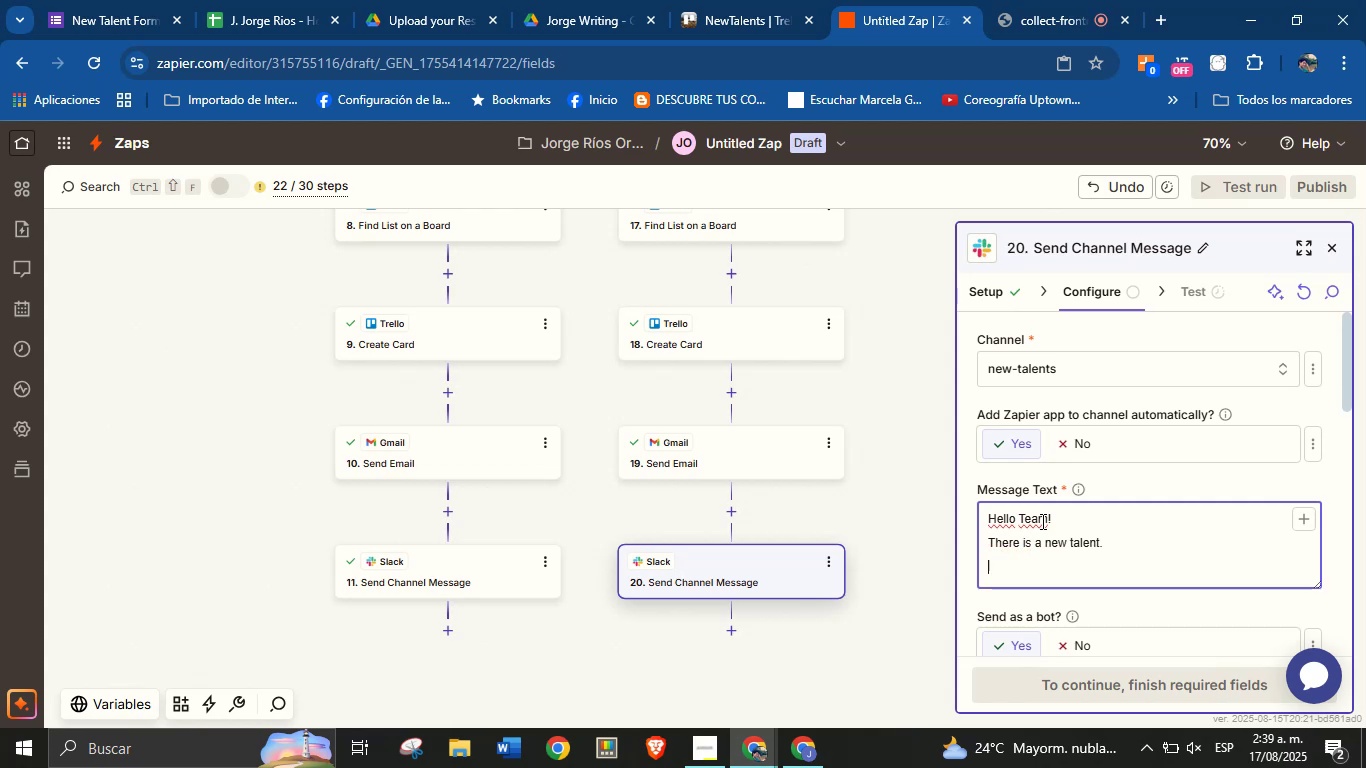 
key(Enter)
 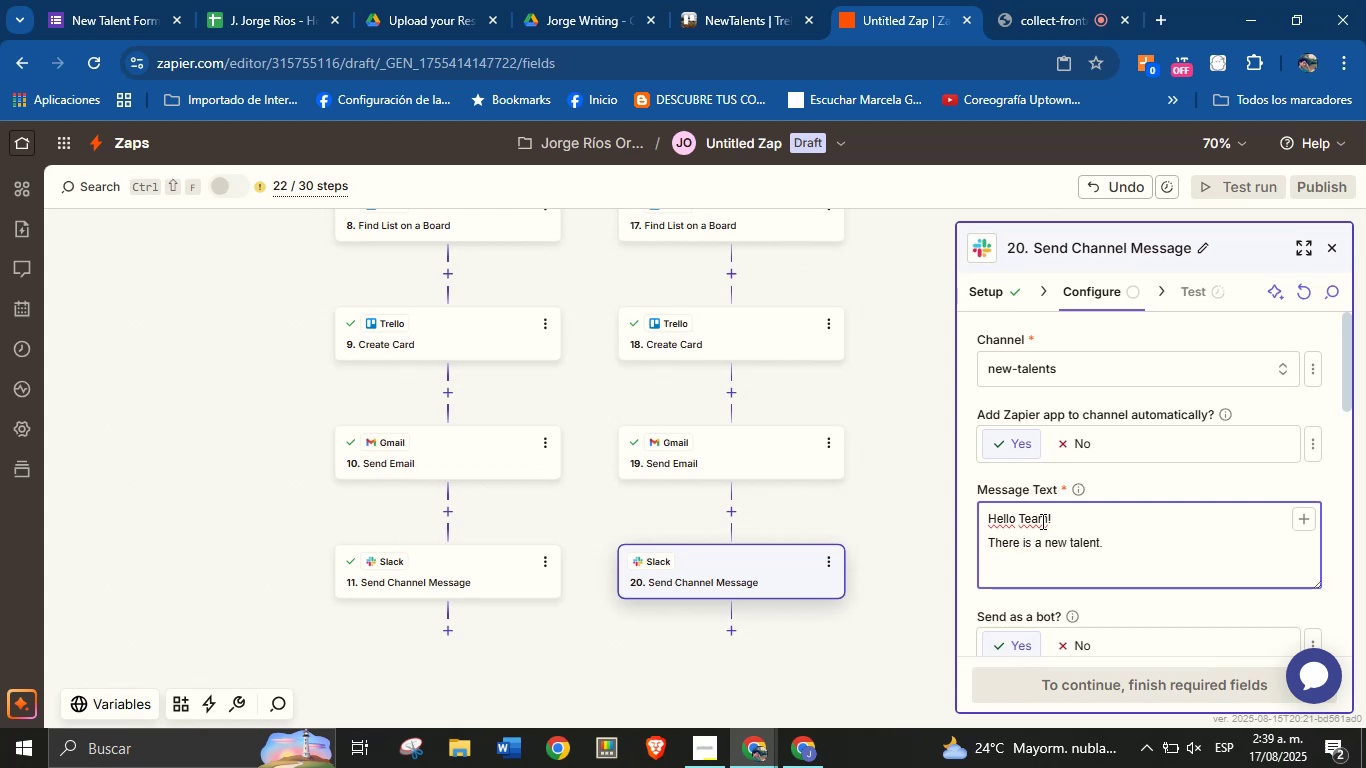 
type(View the details here> )
 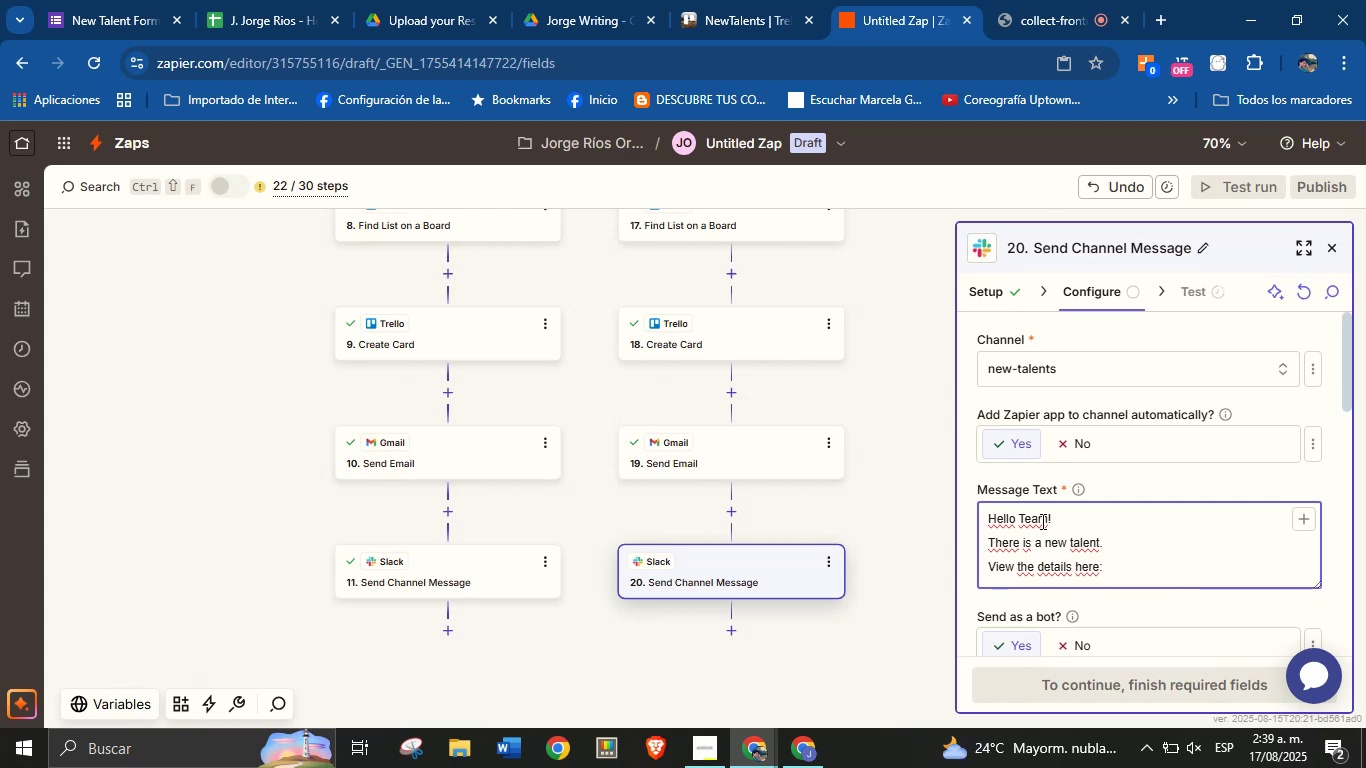 
wait(9.27)
 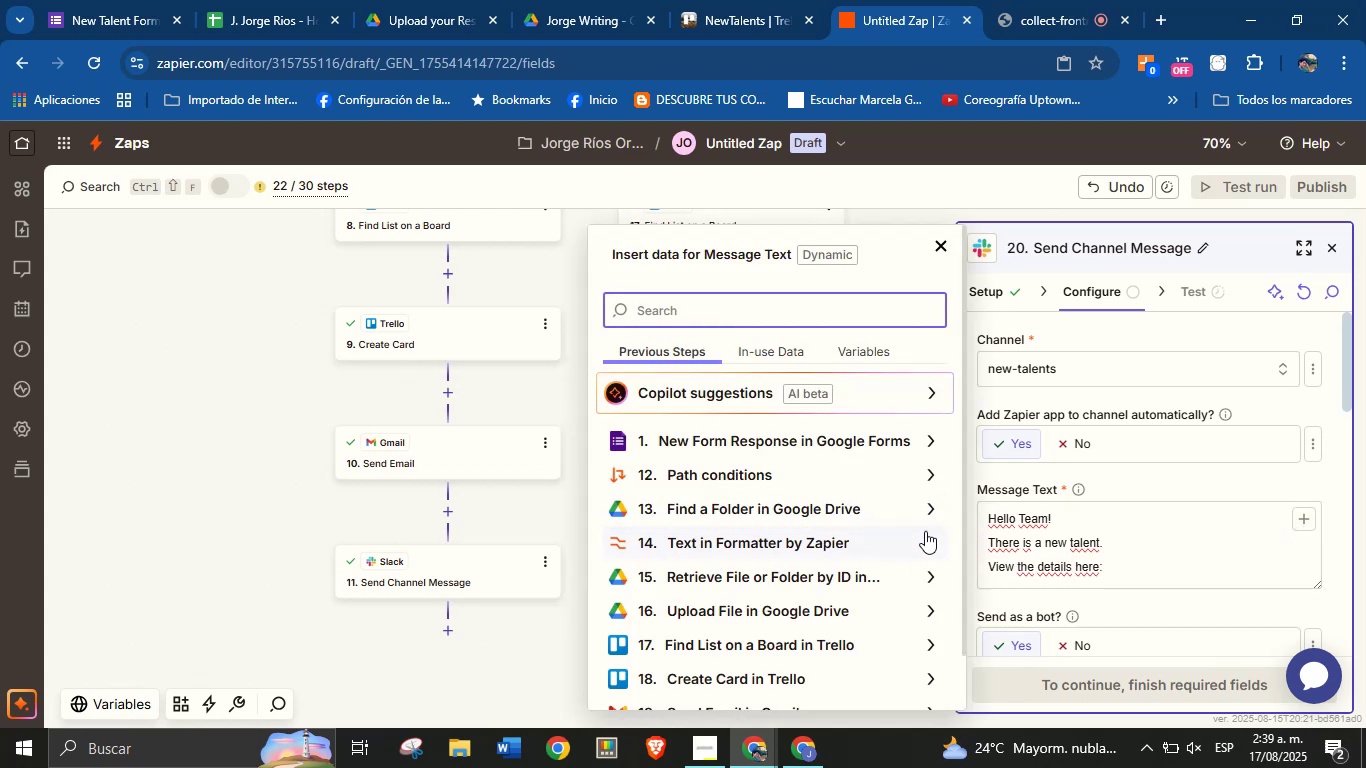 
scroll: coordinate [902, 589], scroll_direction: down, amount: 1.0
 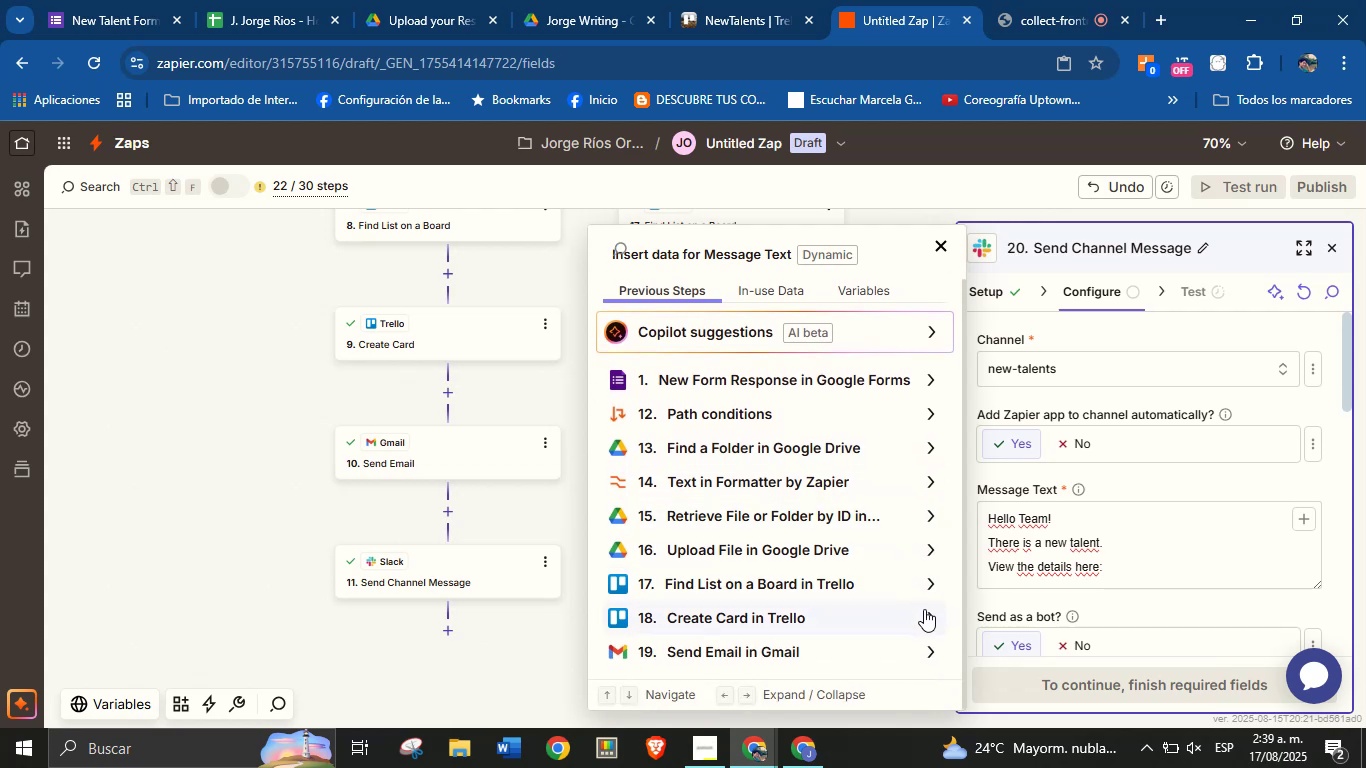 
left_click([925, 613])
 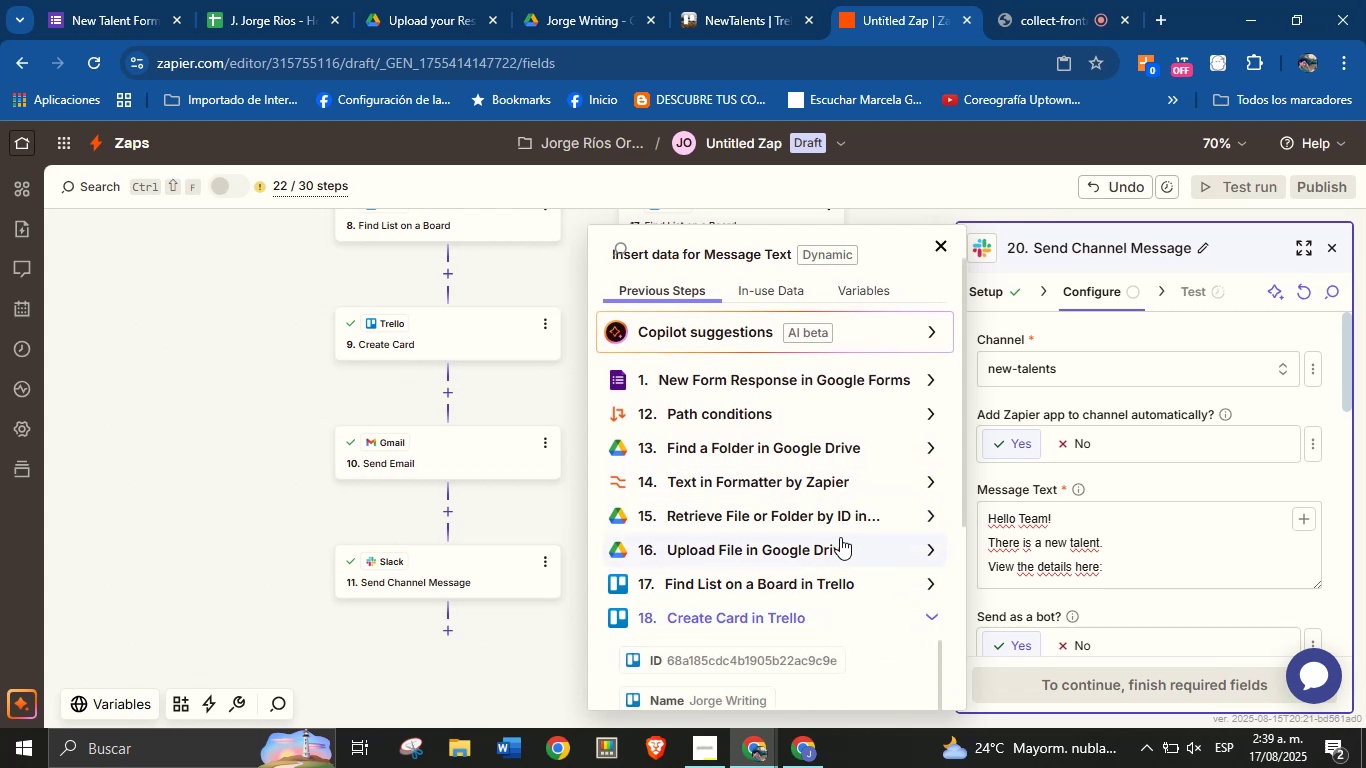 
scroll: coordinate [820, 602], scroll_direction: down, amount: 2.0
 